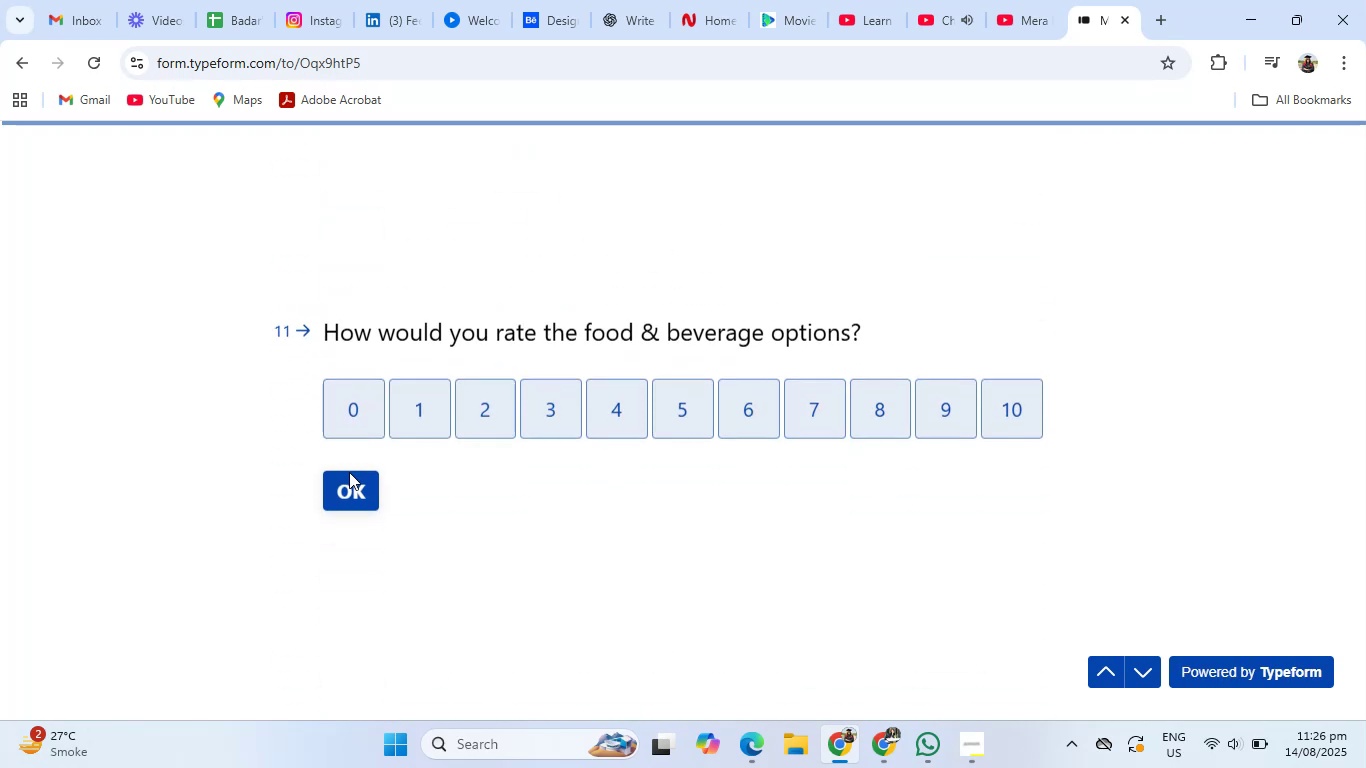 
left_click([349, 472])
 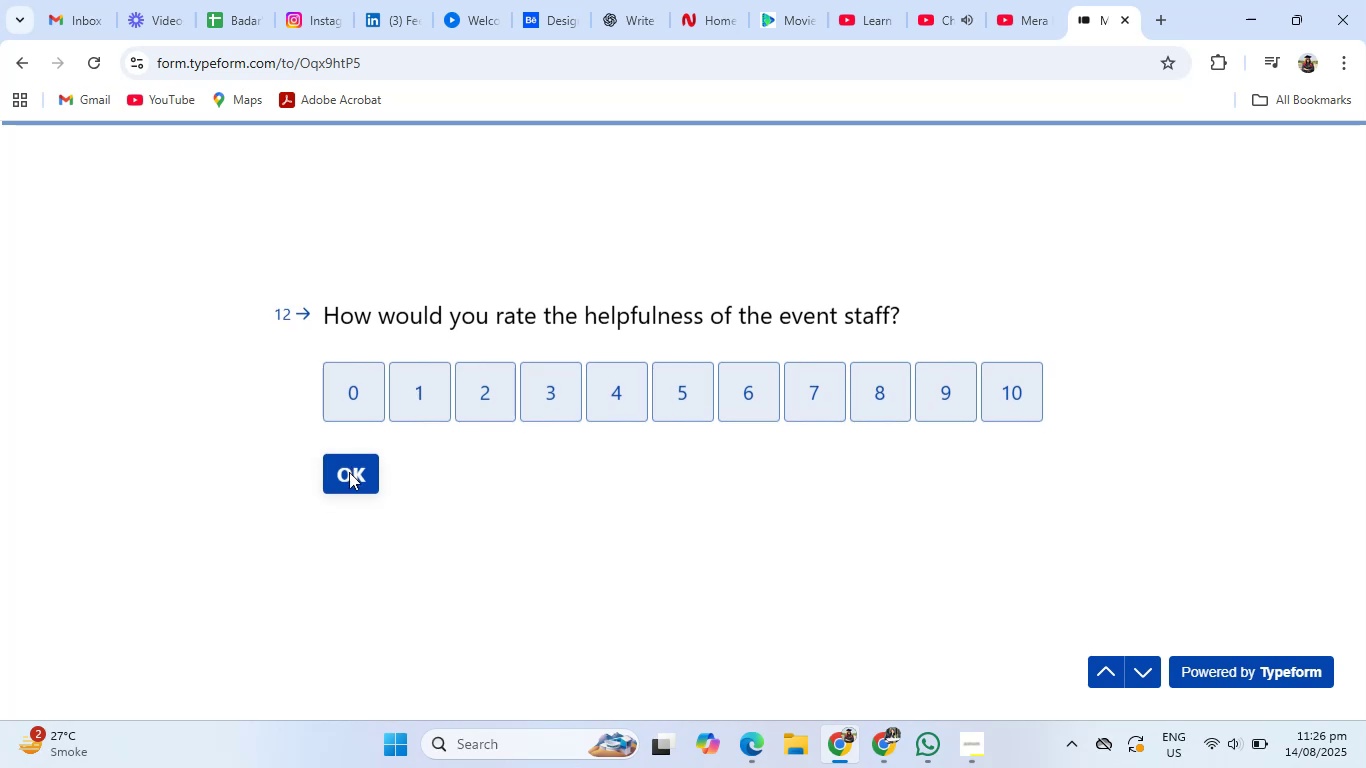 
left_click([349, 472])
 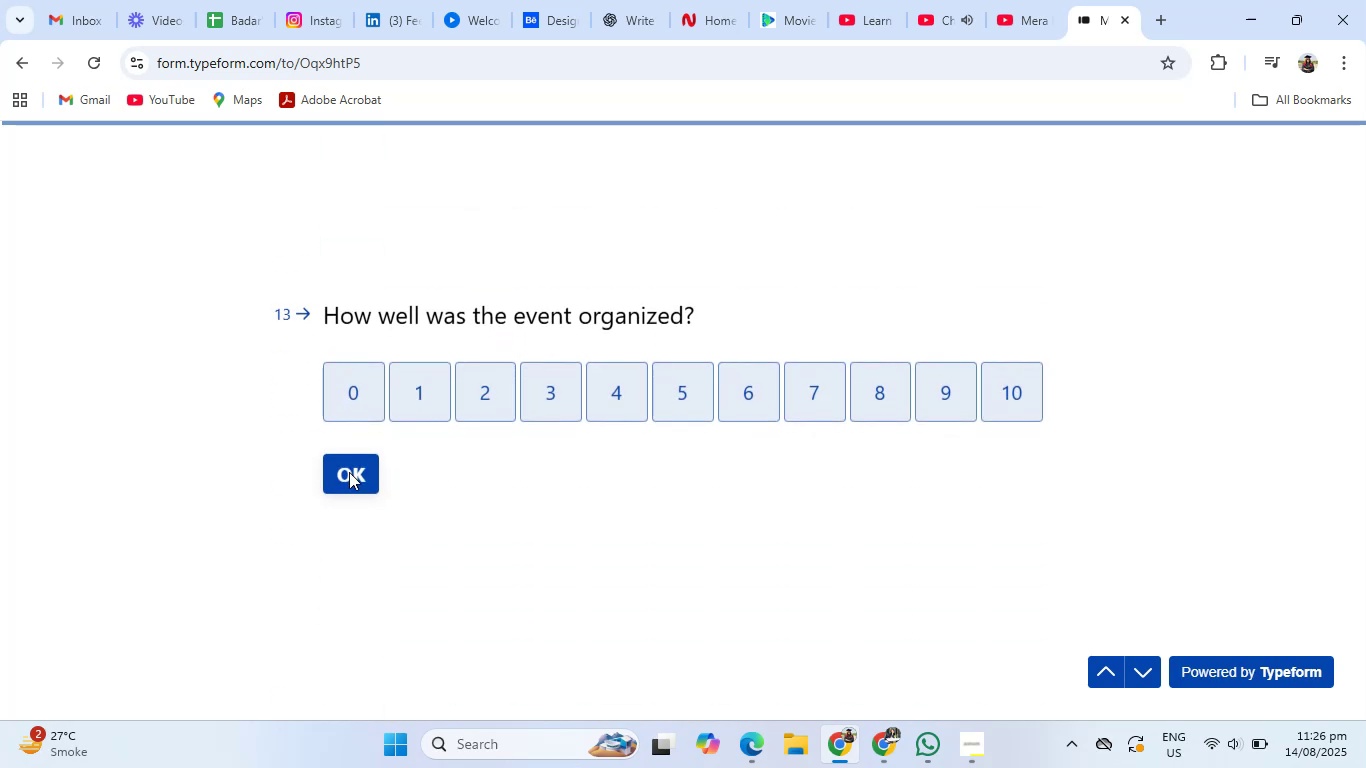 
left_click([349, 472])
 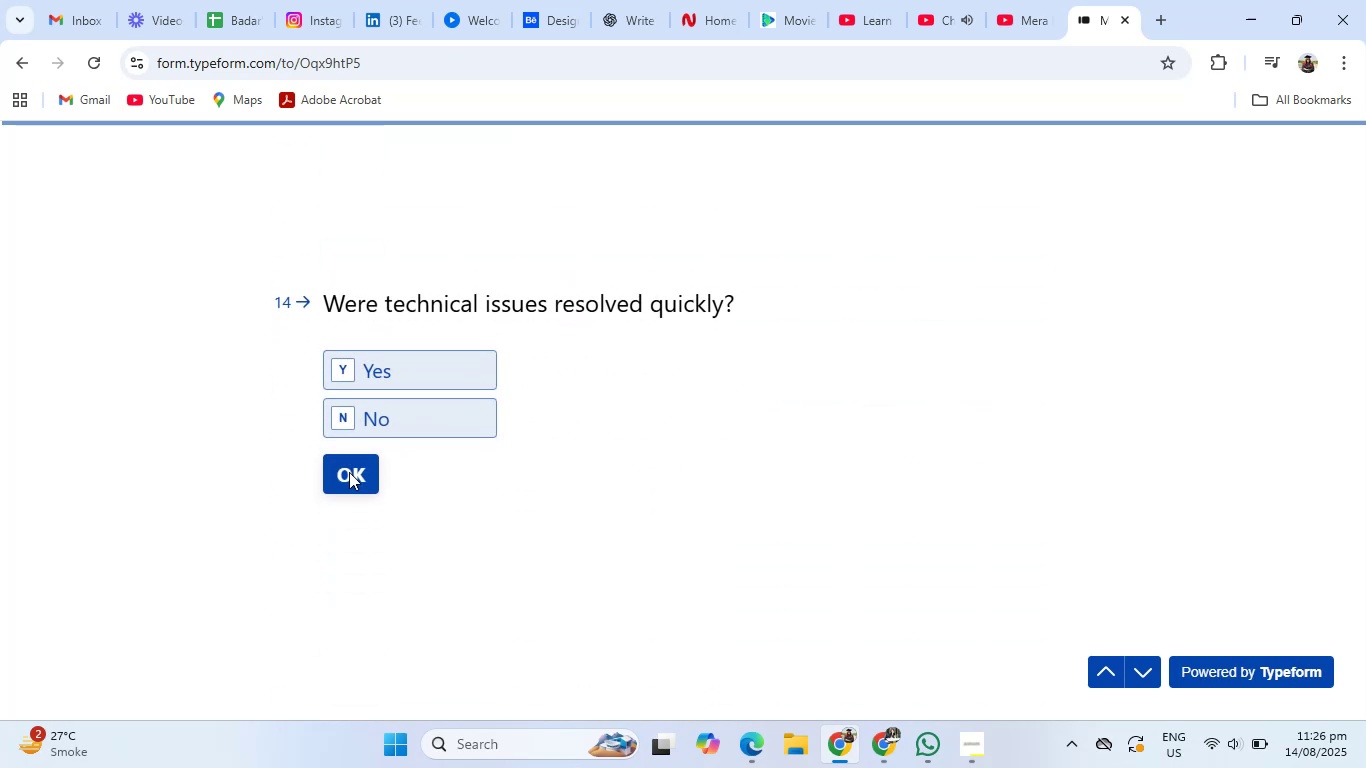 
left_click([349, 472])
 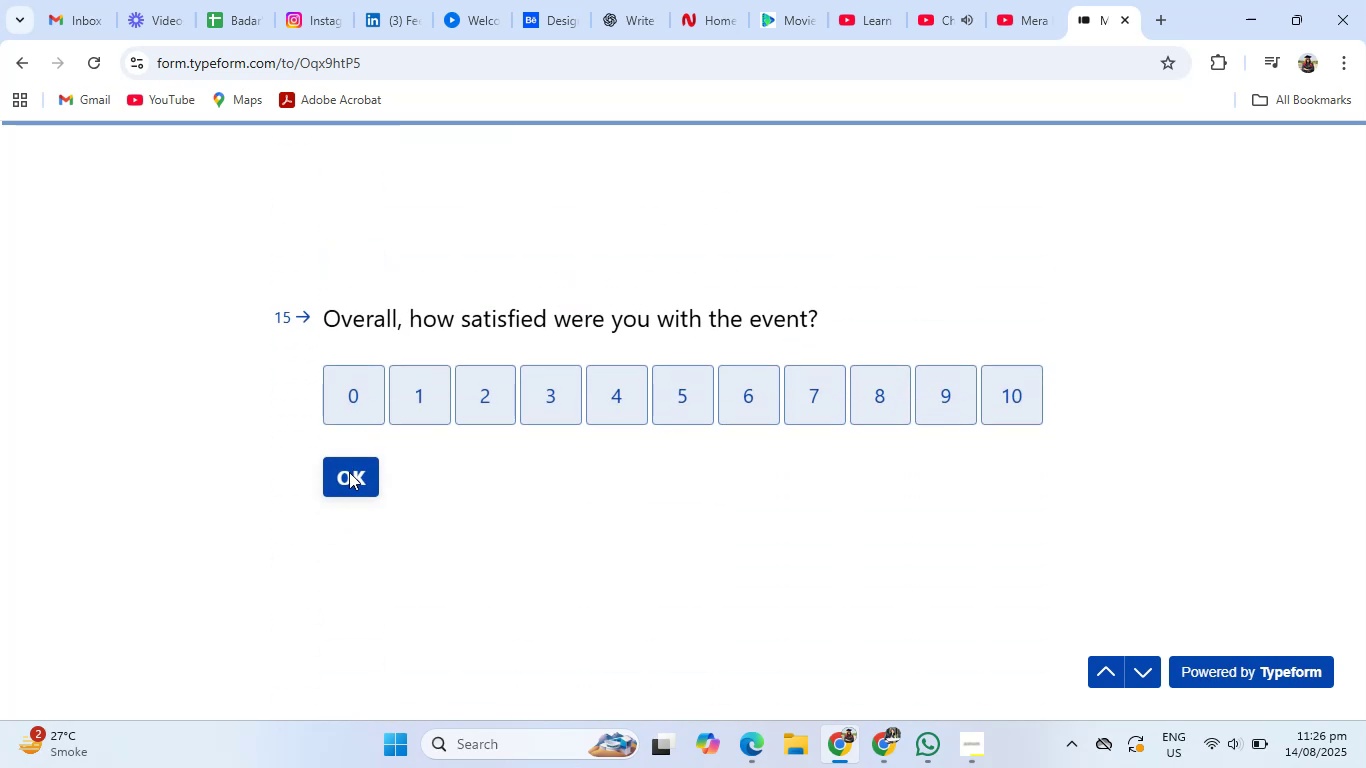 
left_click([349, 472])
 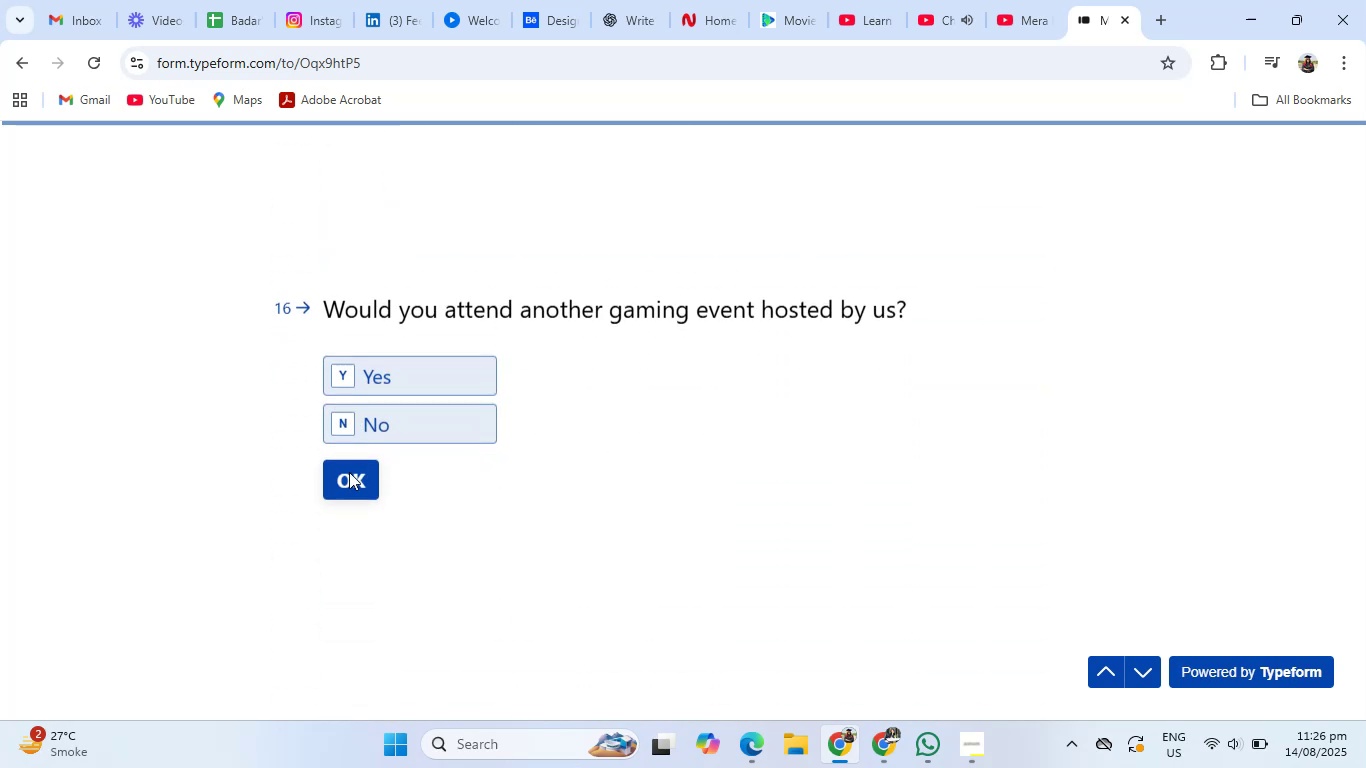 
left_click([349, 472])
 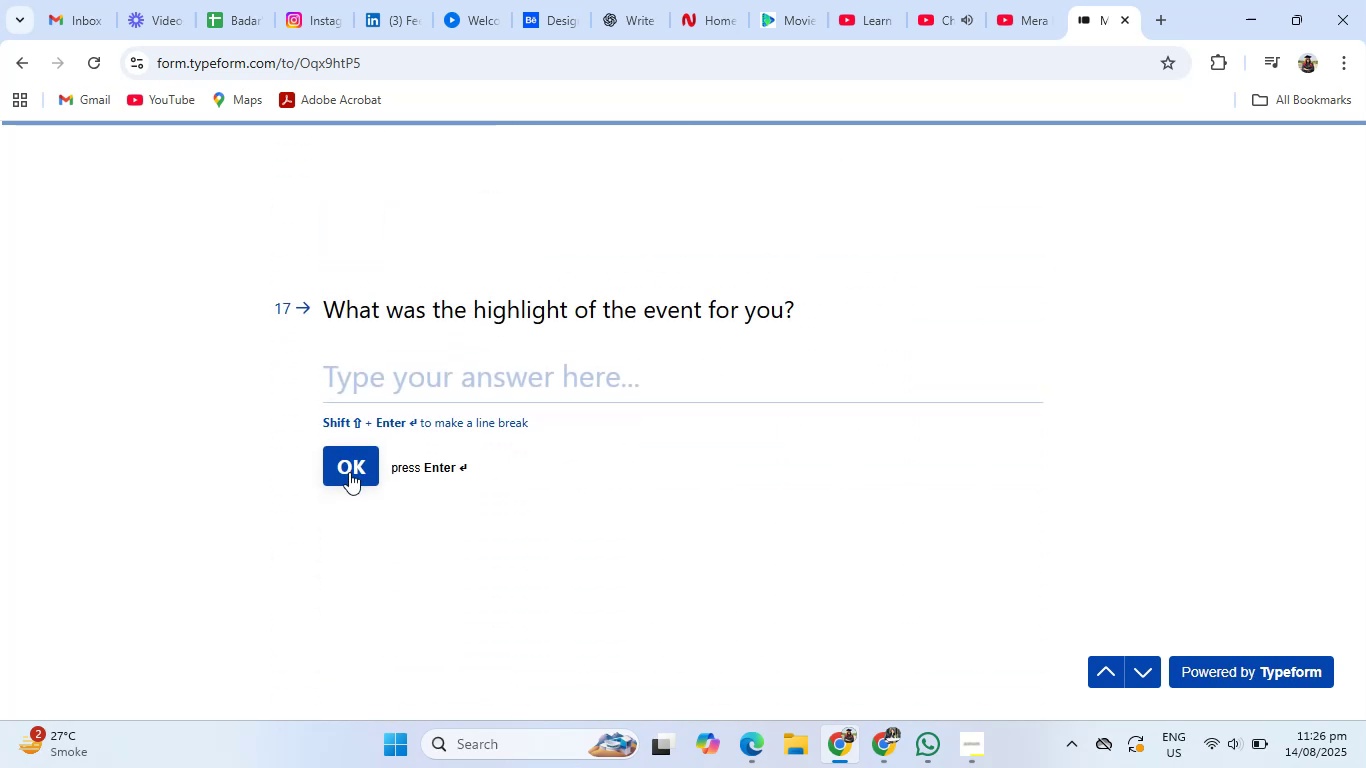 
left_click([349, 472])
 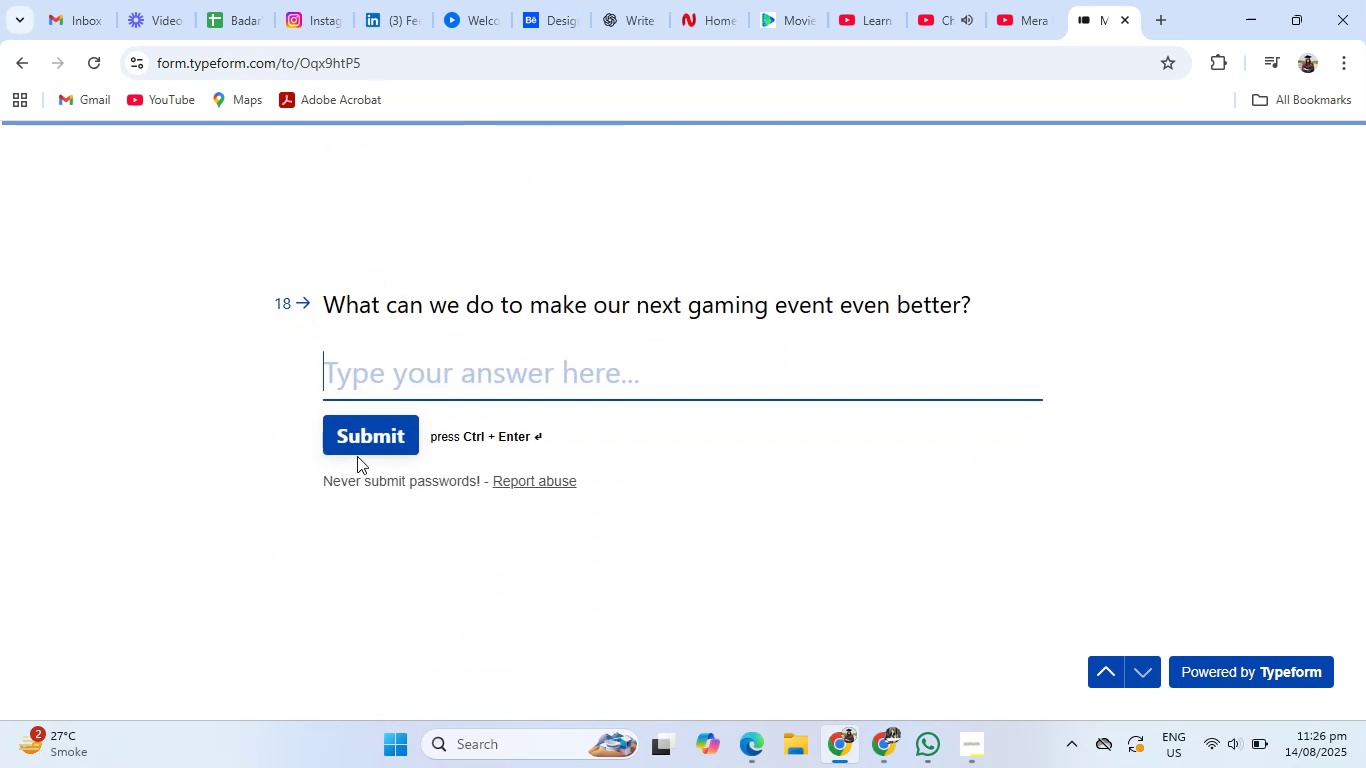 
left_click([364, 443])
 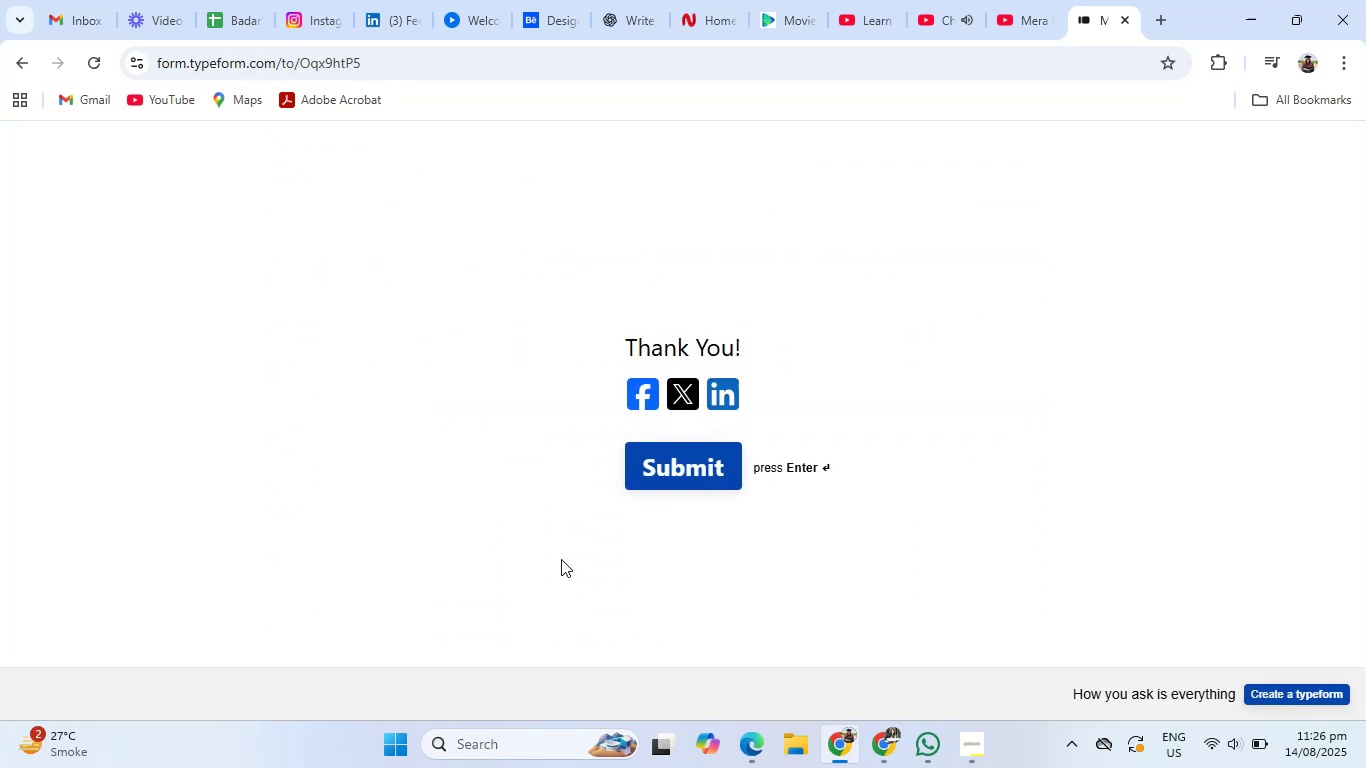 
mouse_move([851, 716])
 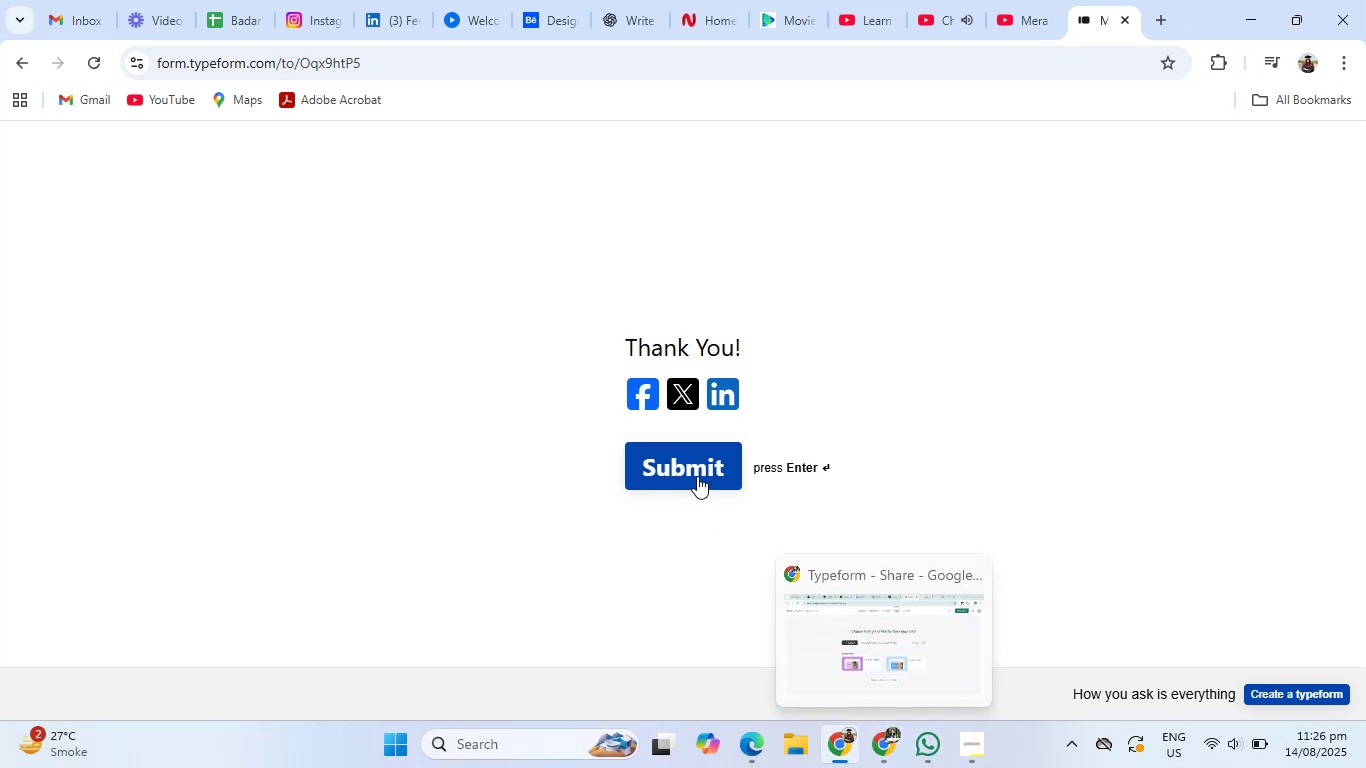 
left_click([695, 469])
 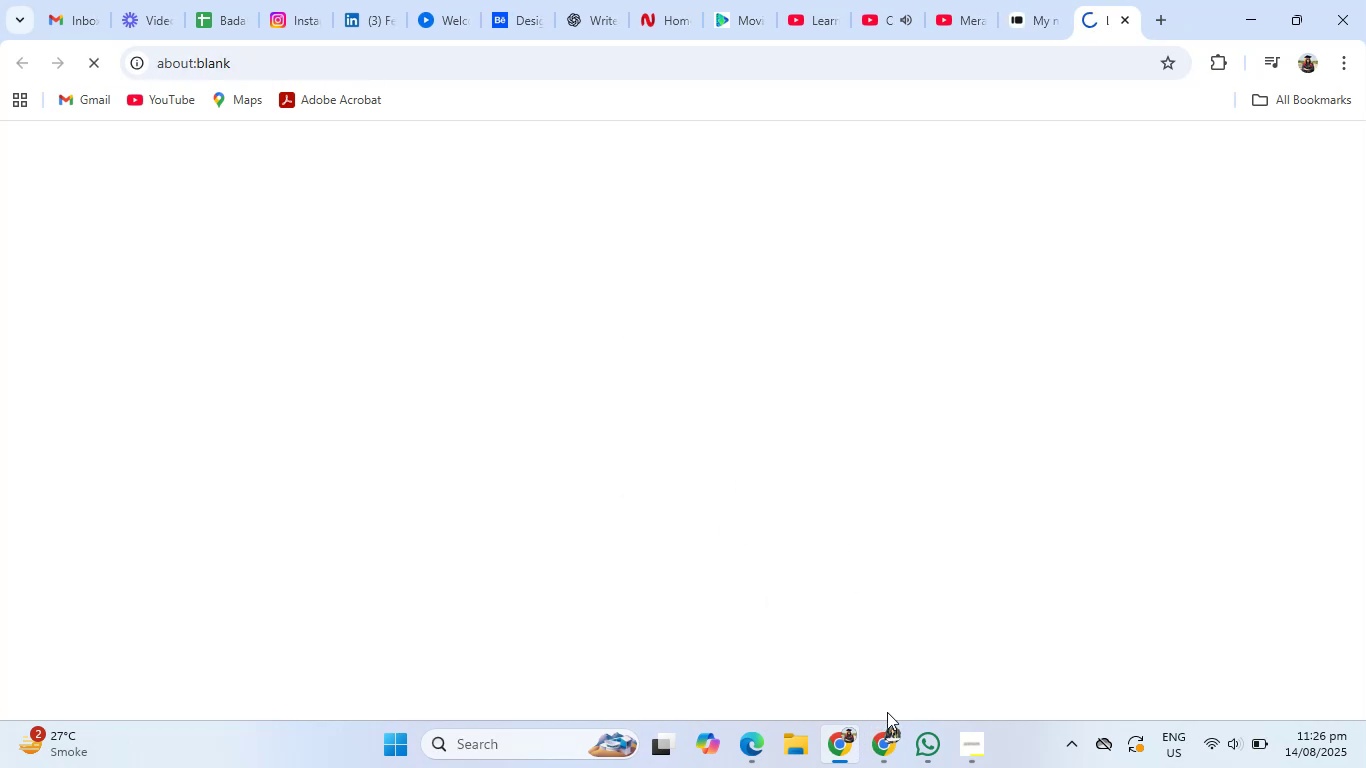 
left_click([890, 737])
 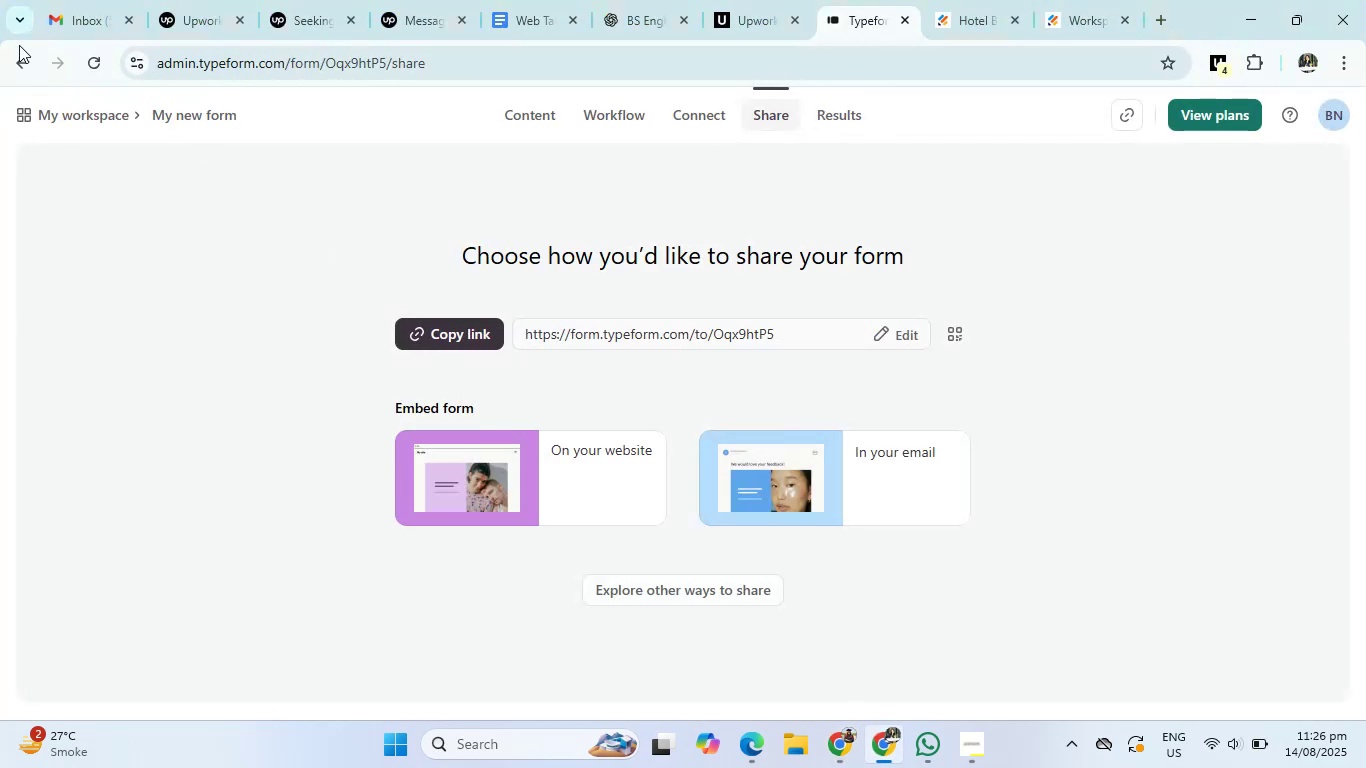 
left_click([19, 62])
 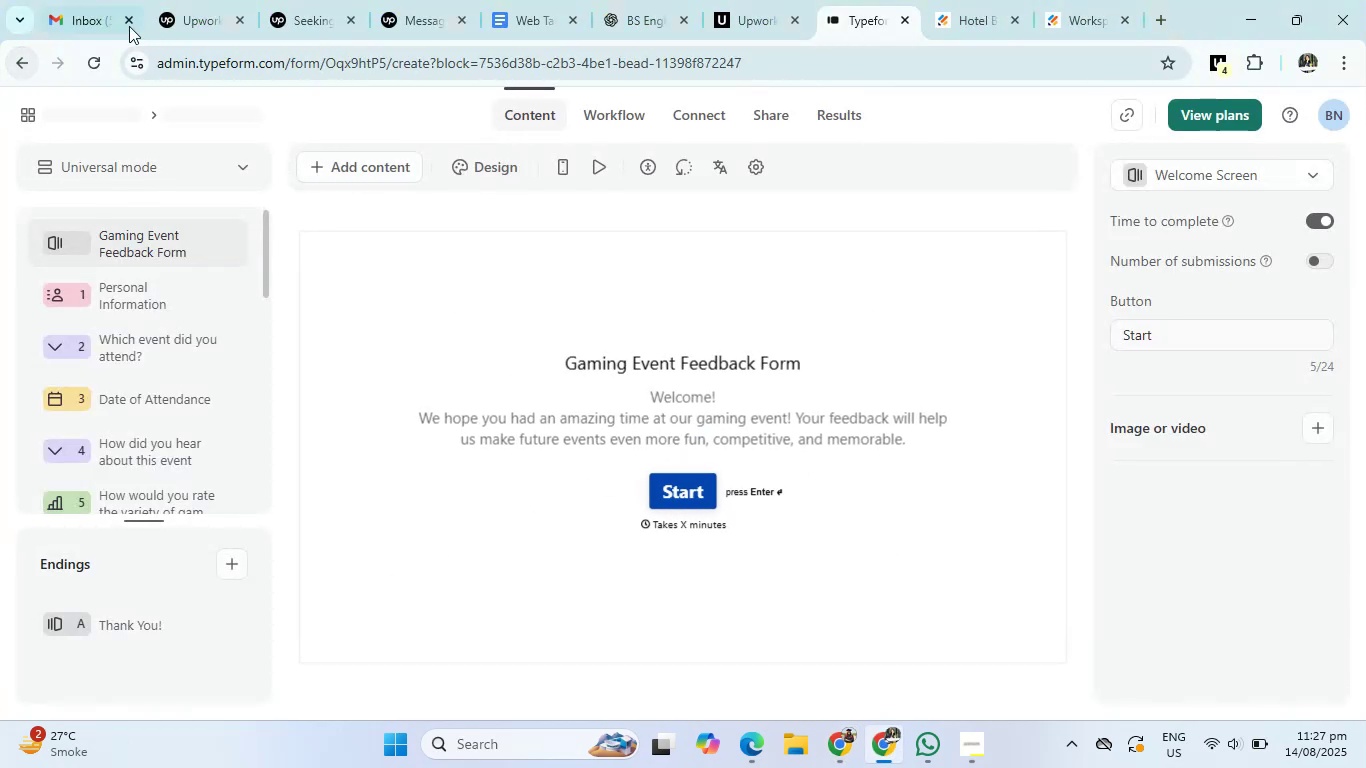 
left_click([99, 124])
 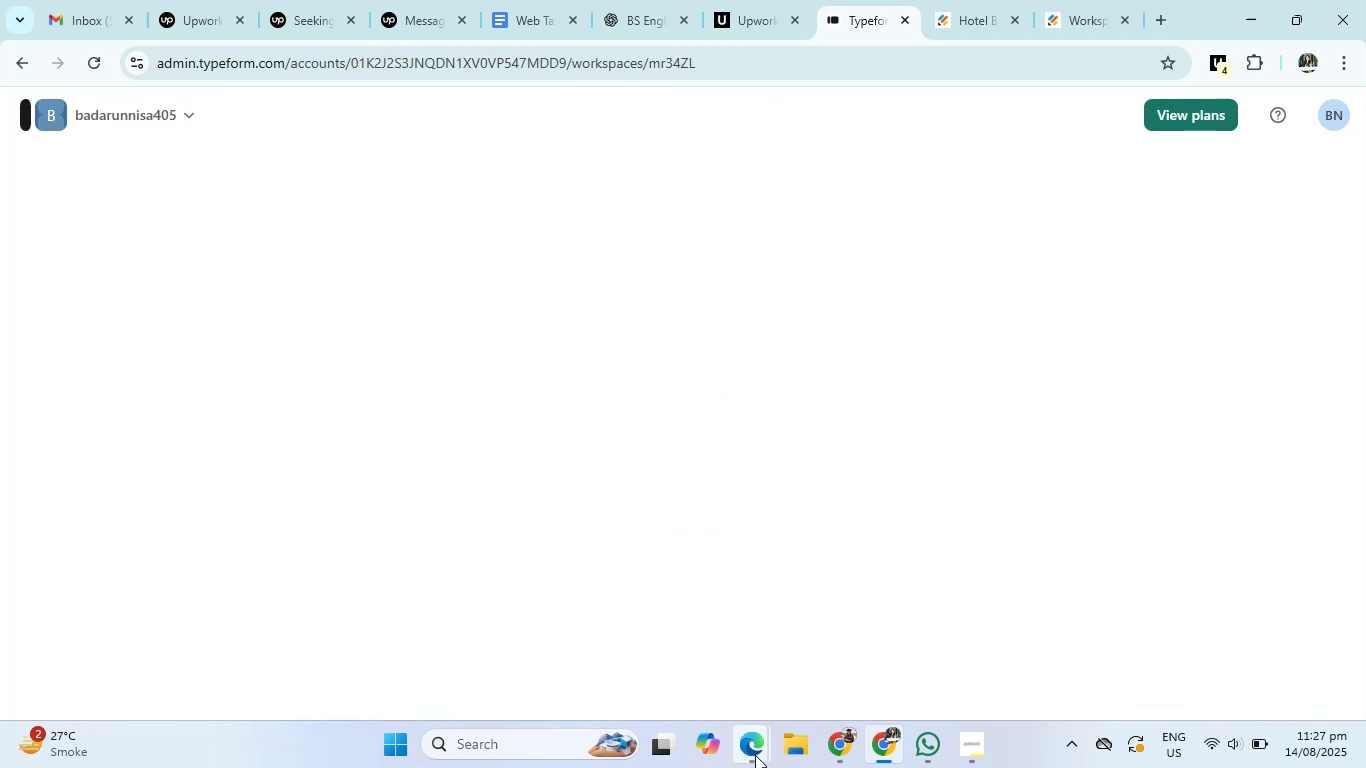 
double_click([666, 667])
 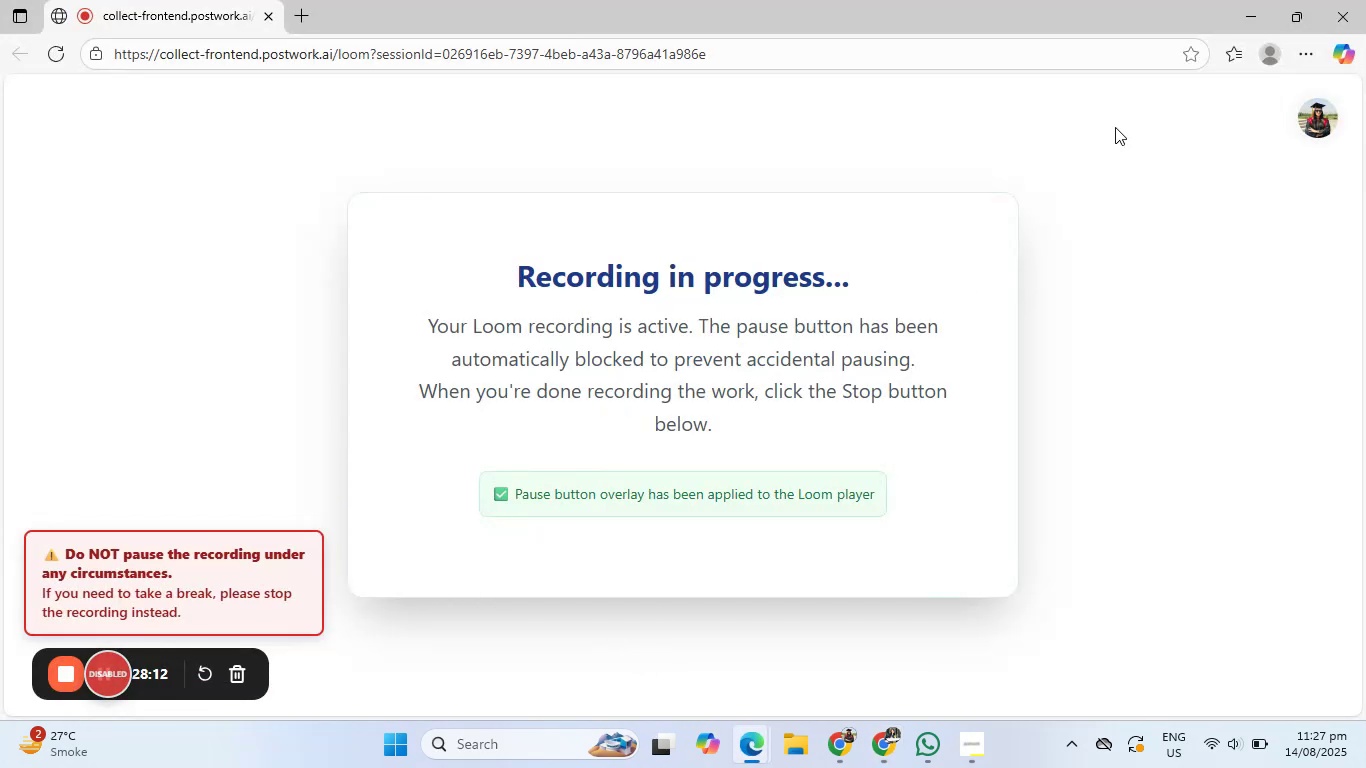 
left_click([1241, 19])
 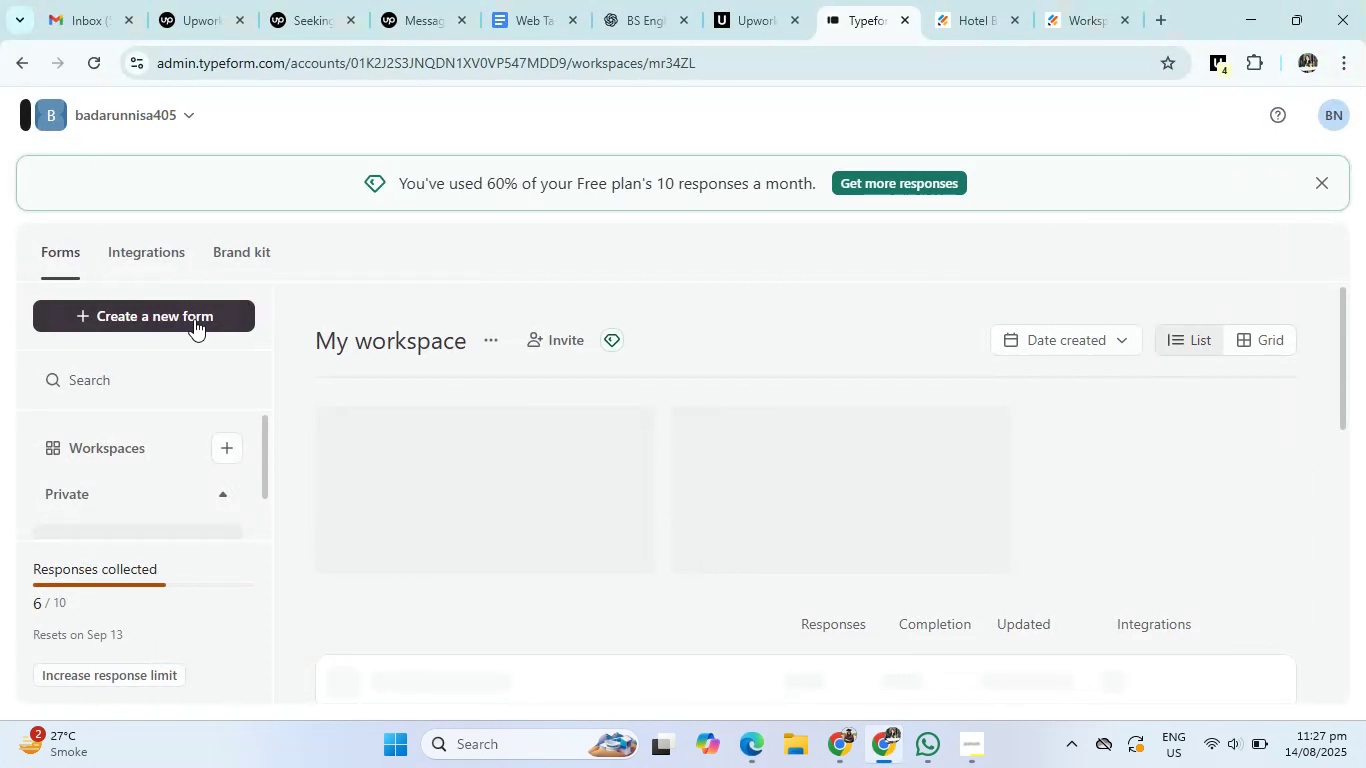 
left_click([189, 318])
 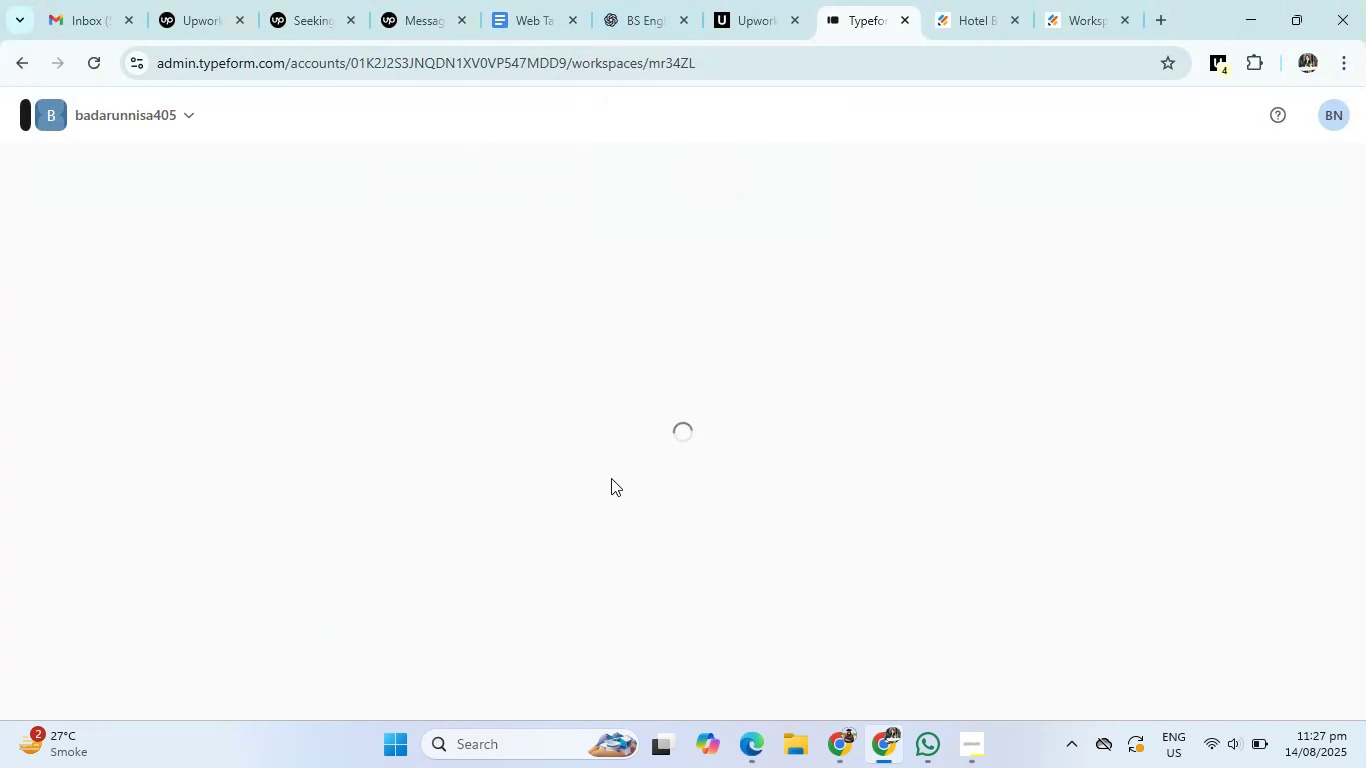 
left_click([633, 3])
 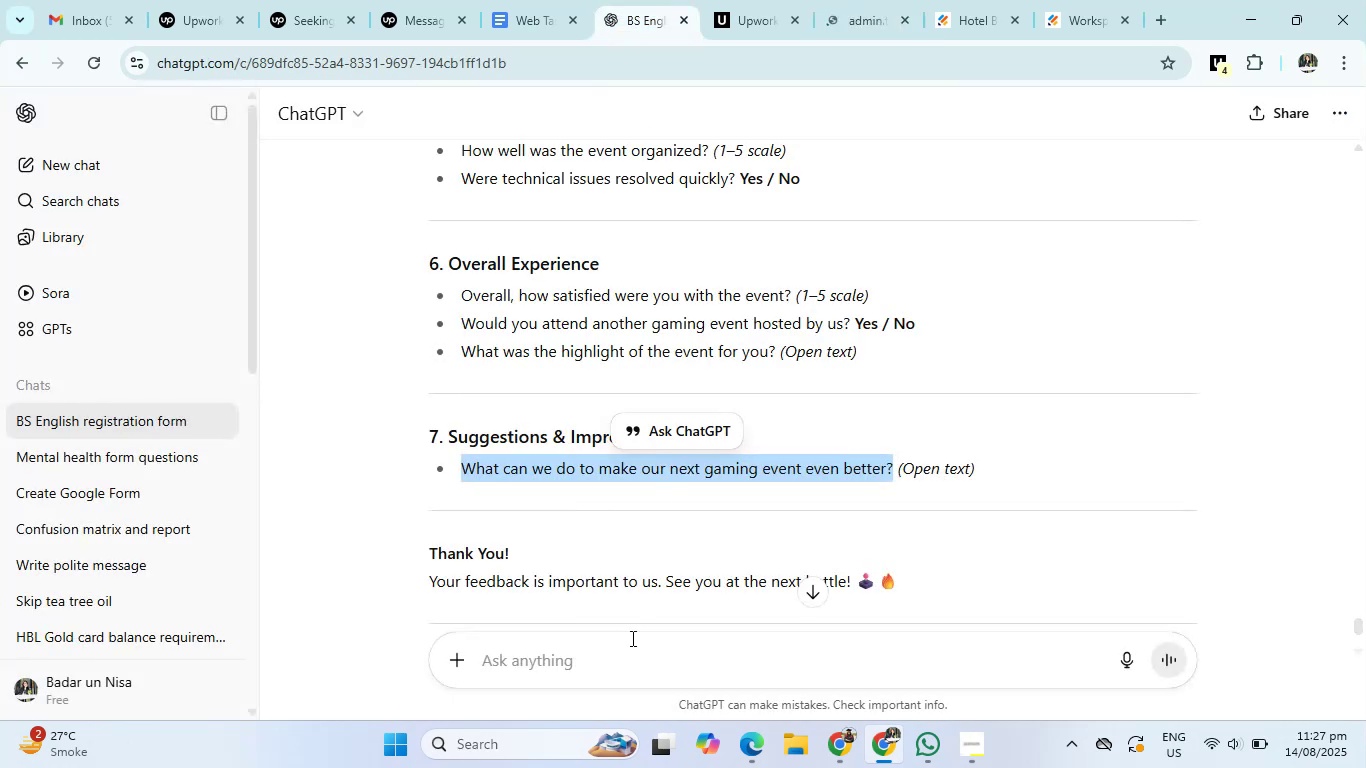 
left_click([625, 649])
 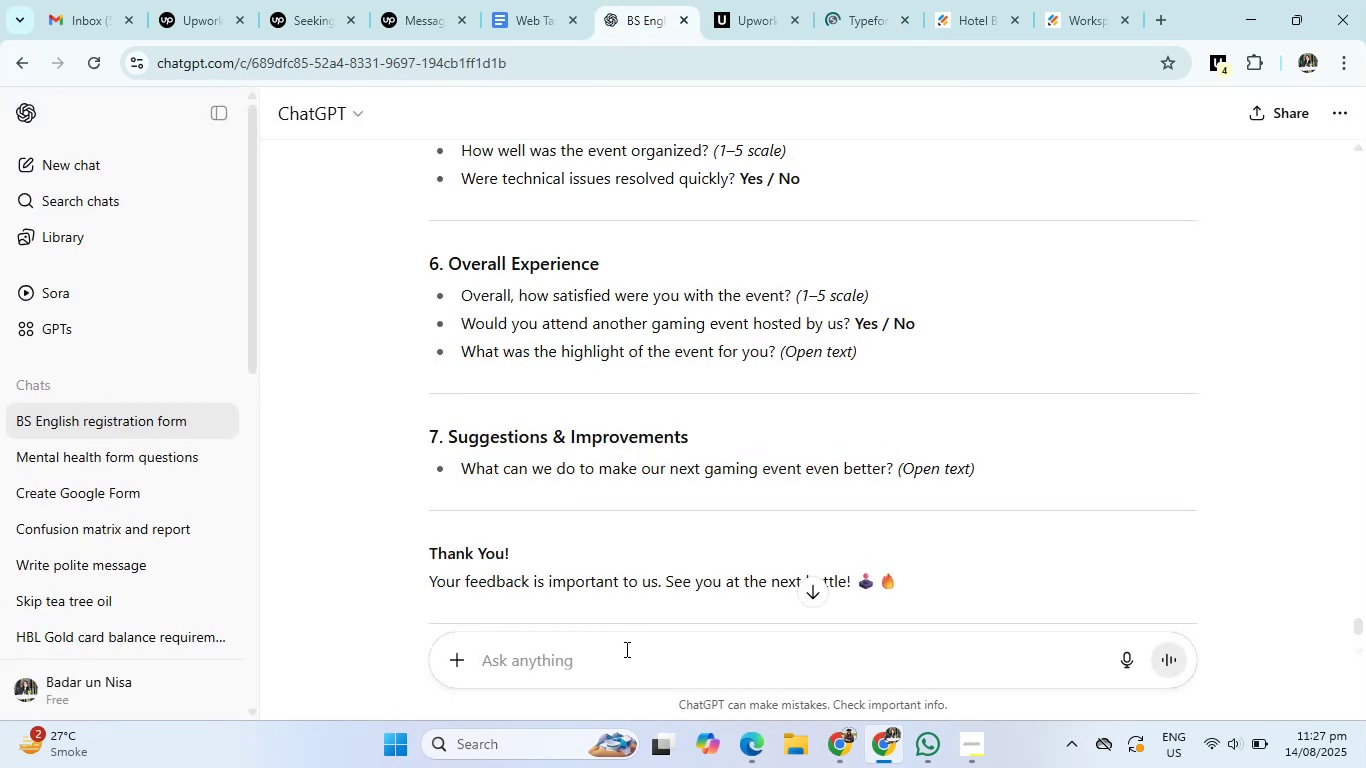 
wait(5.3)
 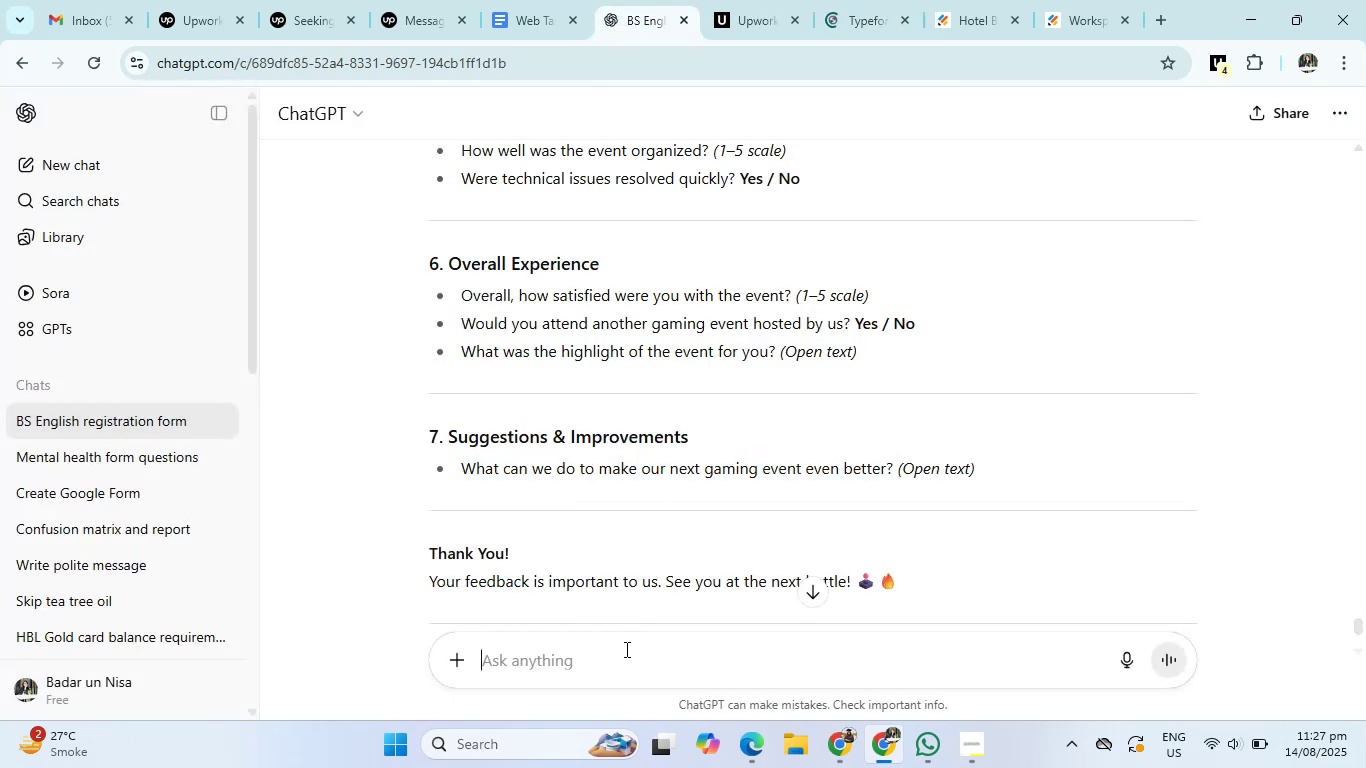 
type(create a content for application form for a new hiring )
key(Backspace)
key(Backspace)
key(Backspace)
key(Backspace)
type(ed employee)
 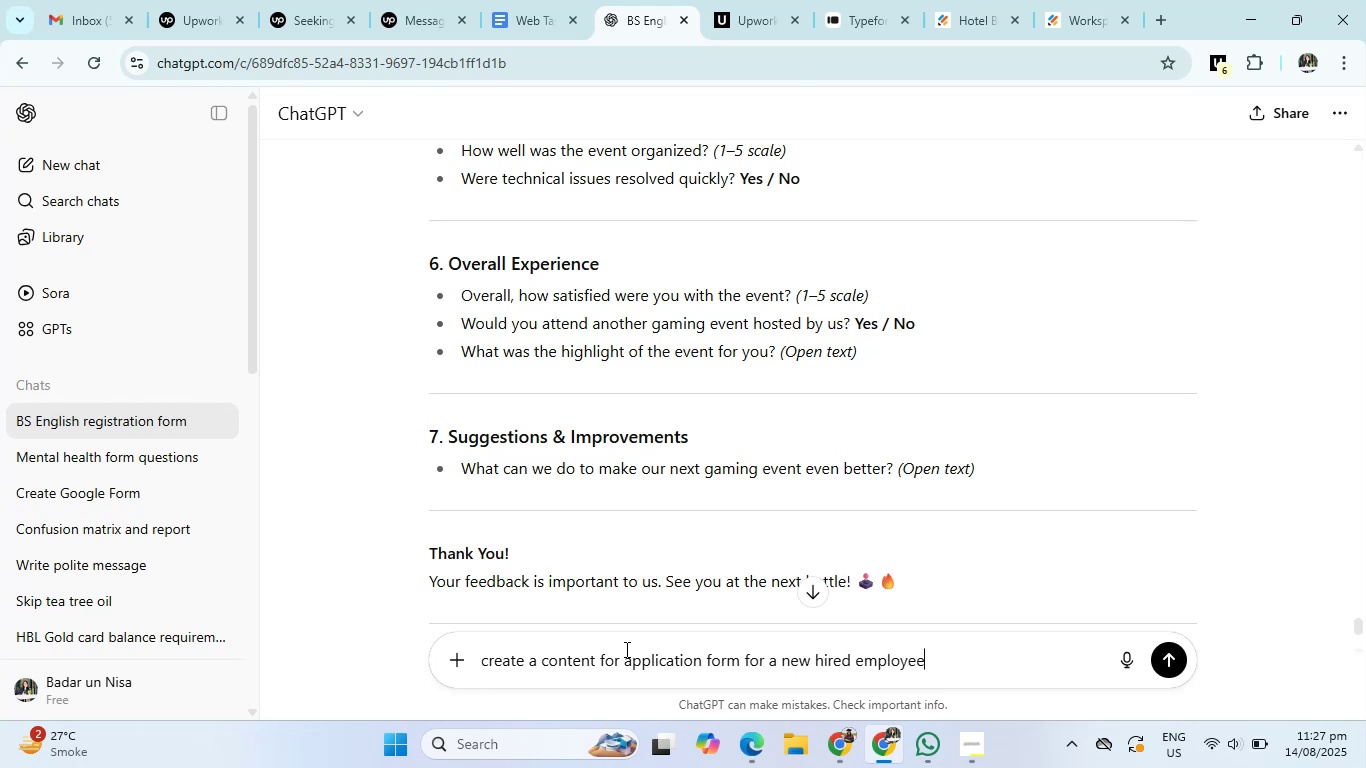 
key(Enter)
 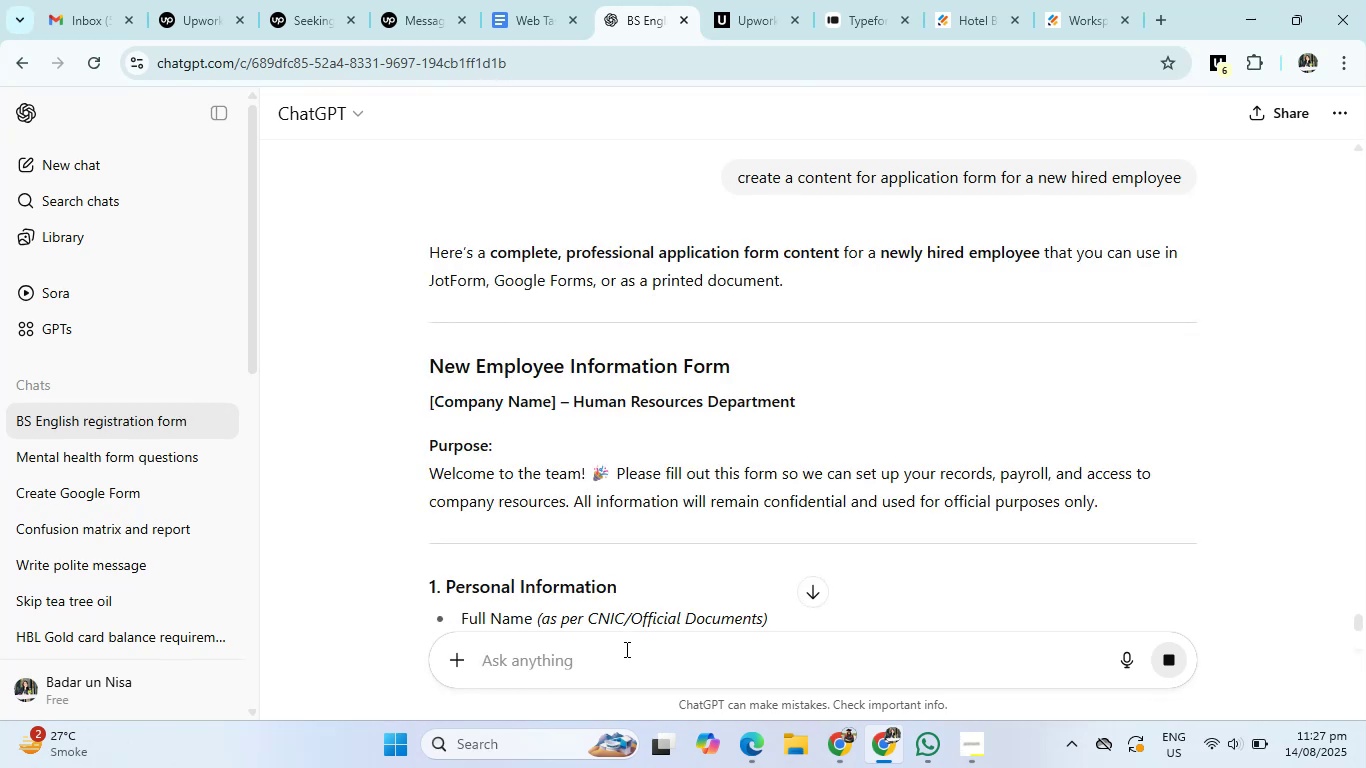 
wait(11.36)
 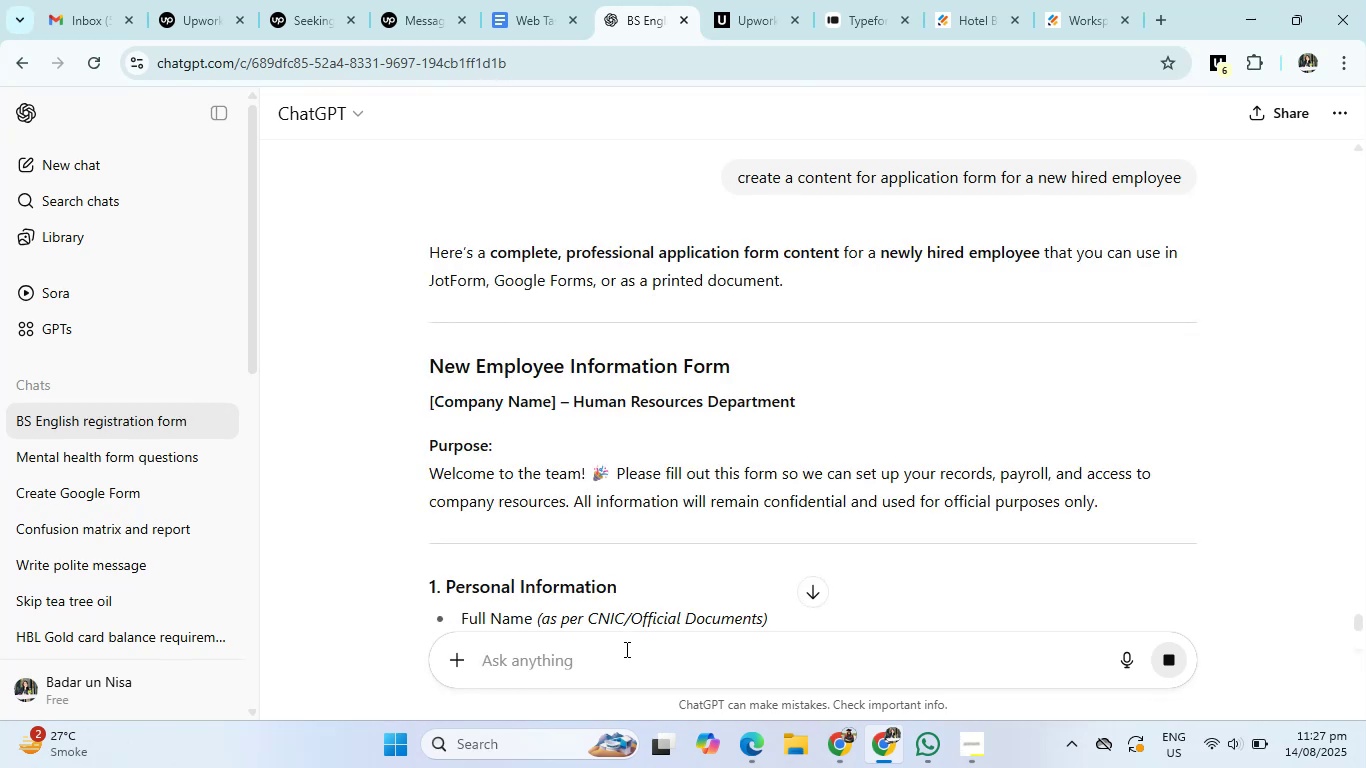 
left_click_drag(start_coordinate=[735, 362], to_coordinate=[424, 365])
 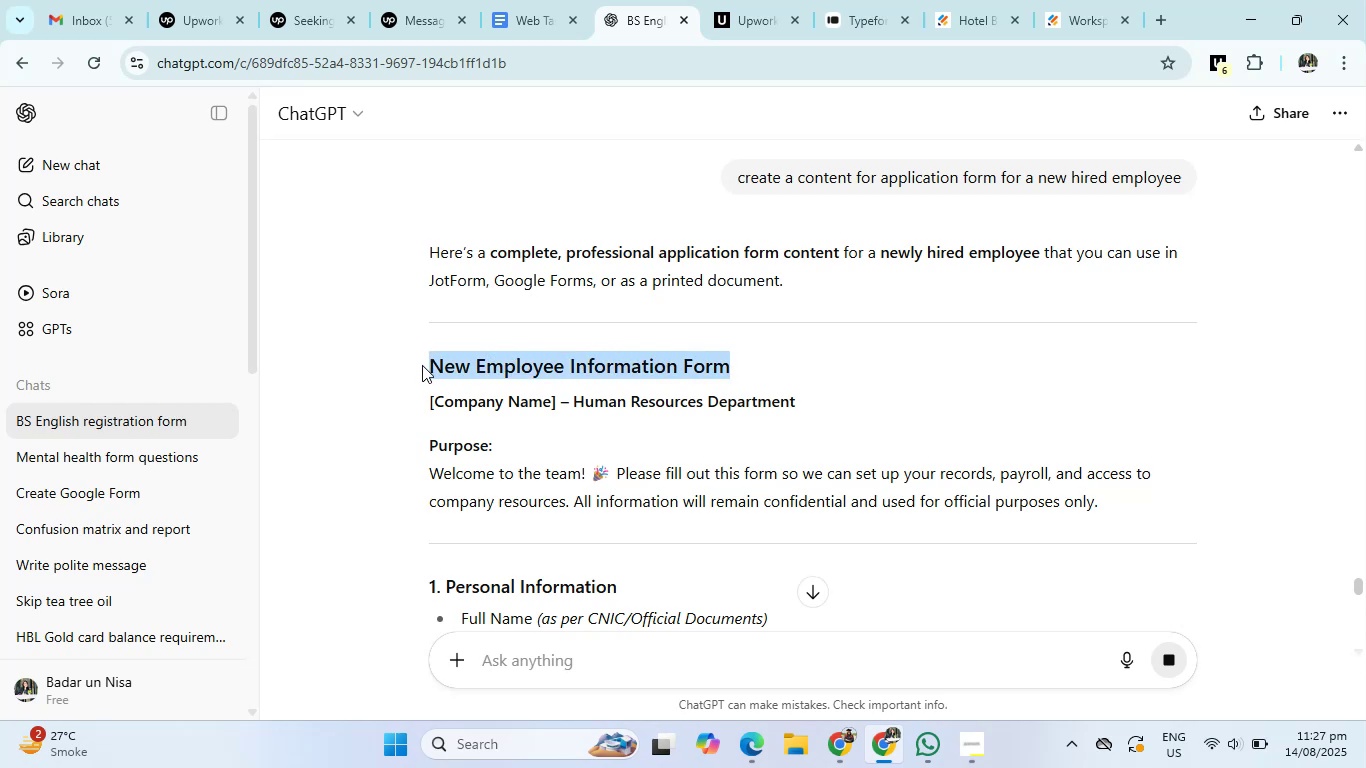 
key(Control+C)
 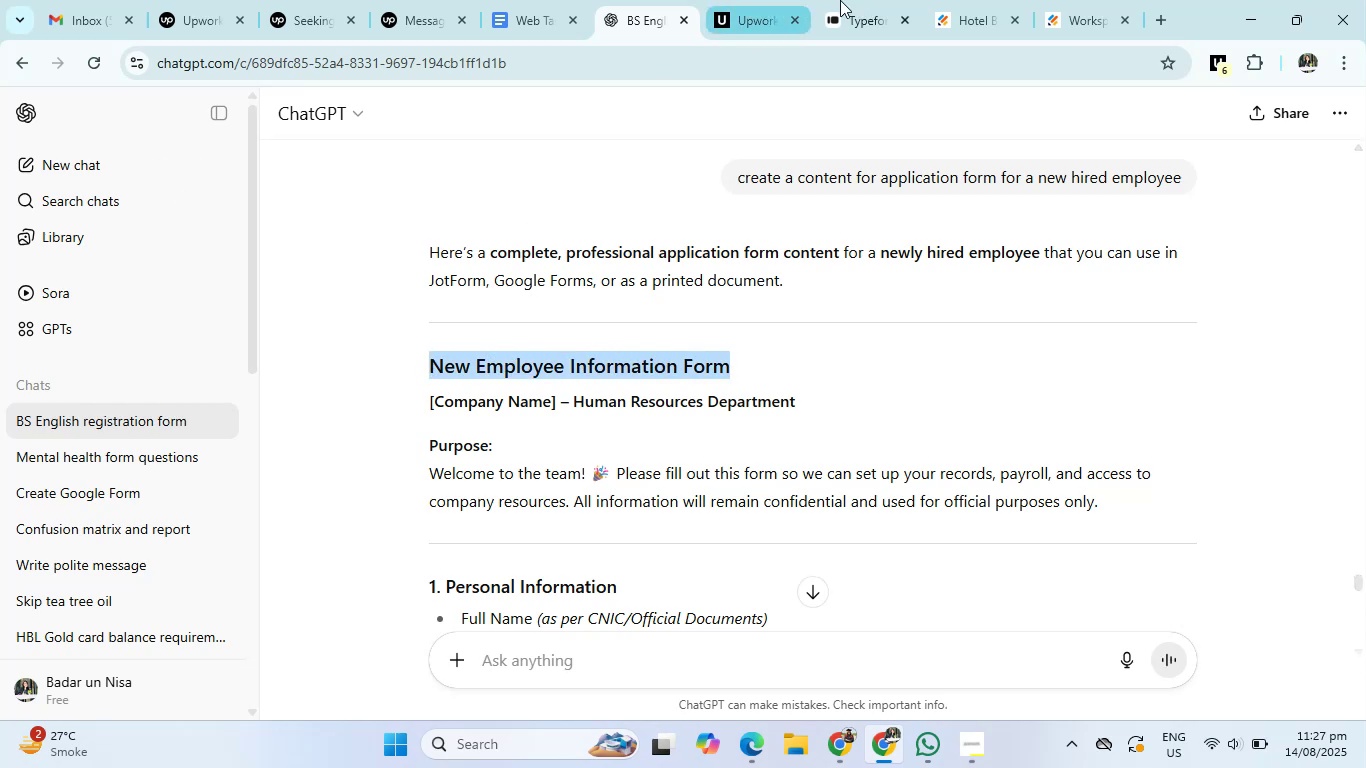 
left_click([870, 0])
 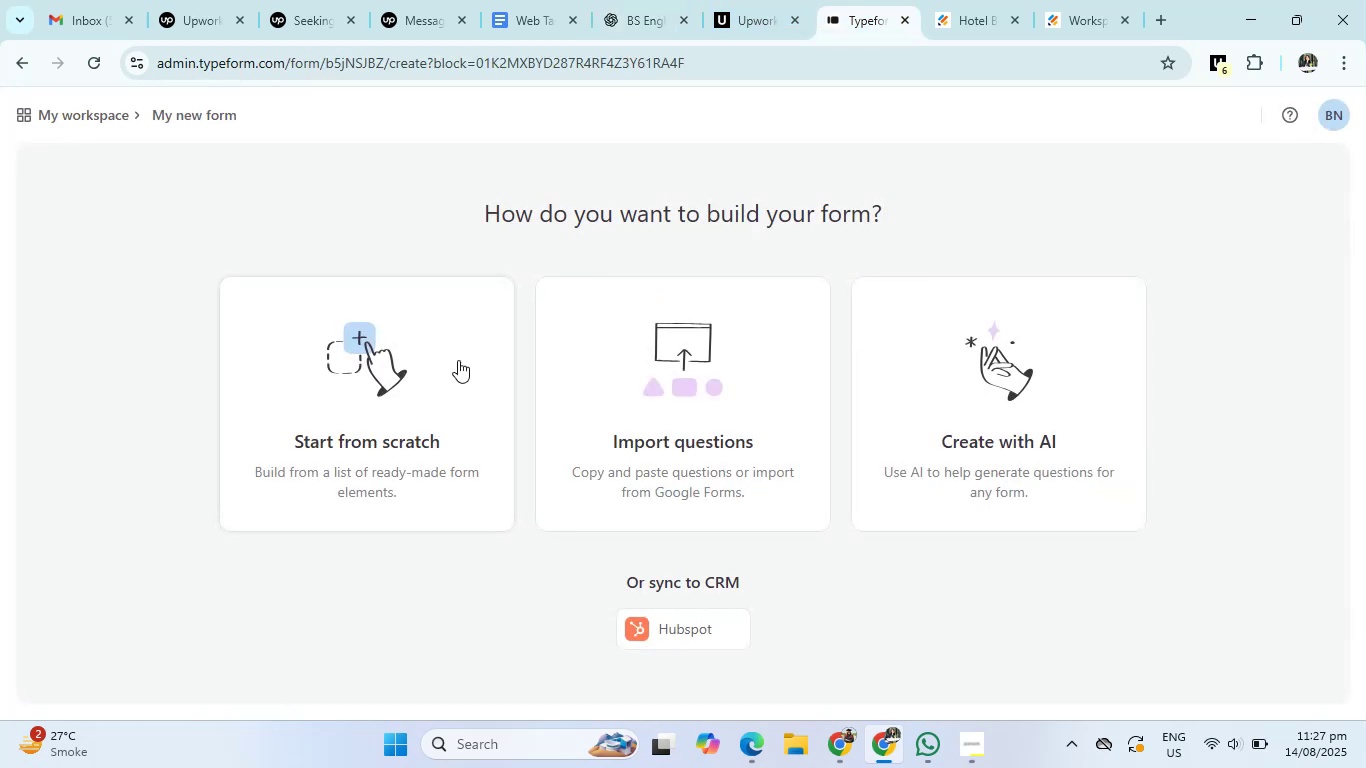 
left_click([419, 371])
 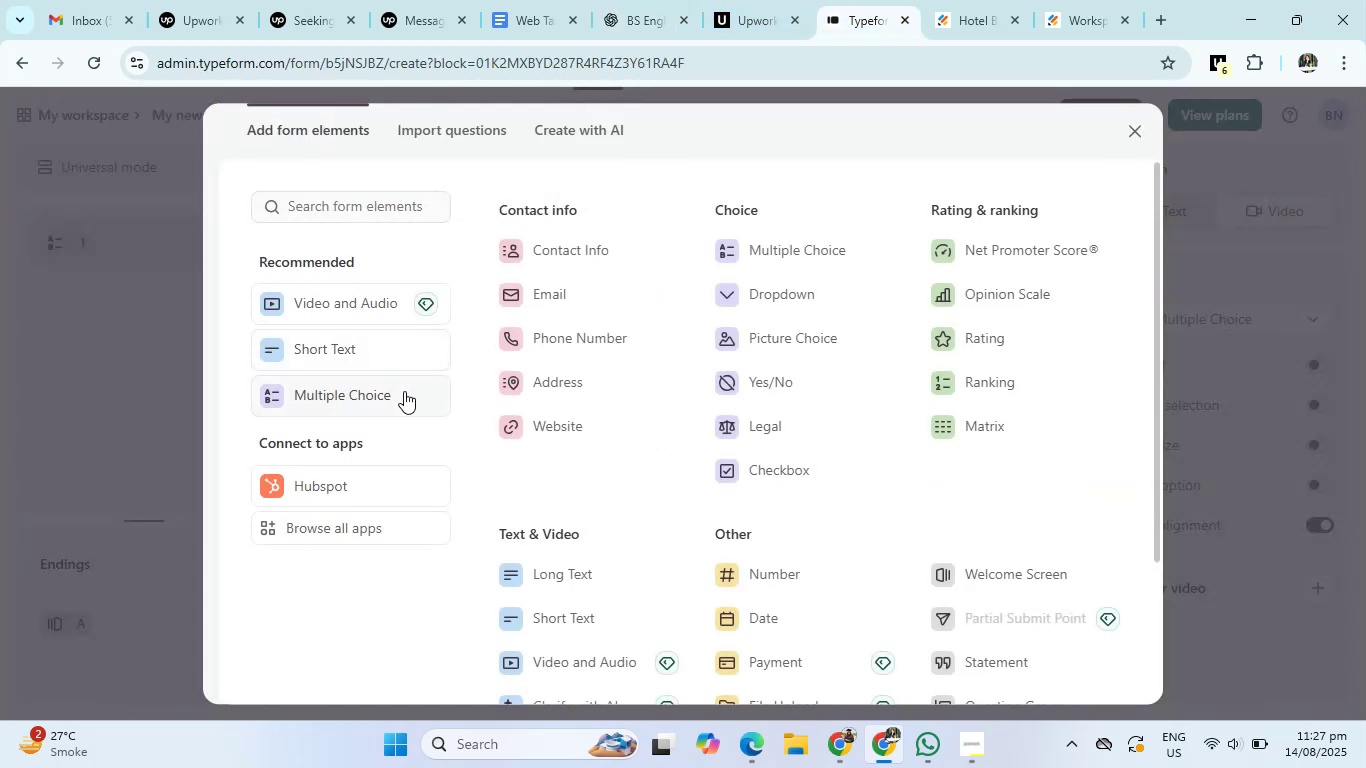 
left_click([974, 574])
 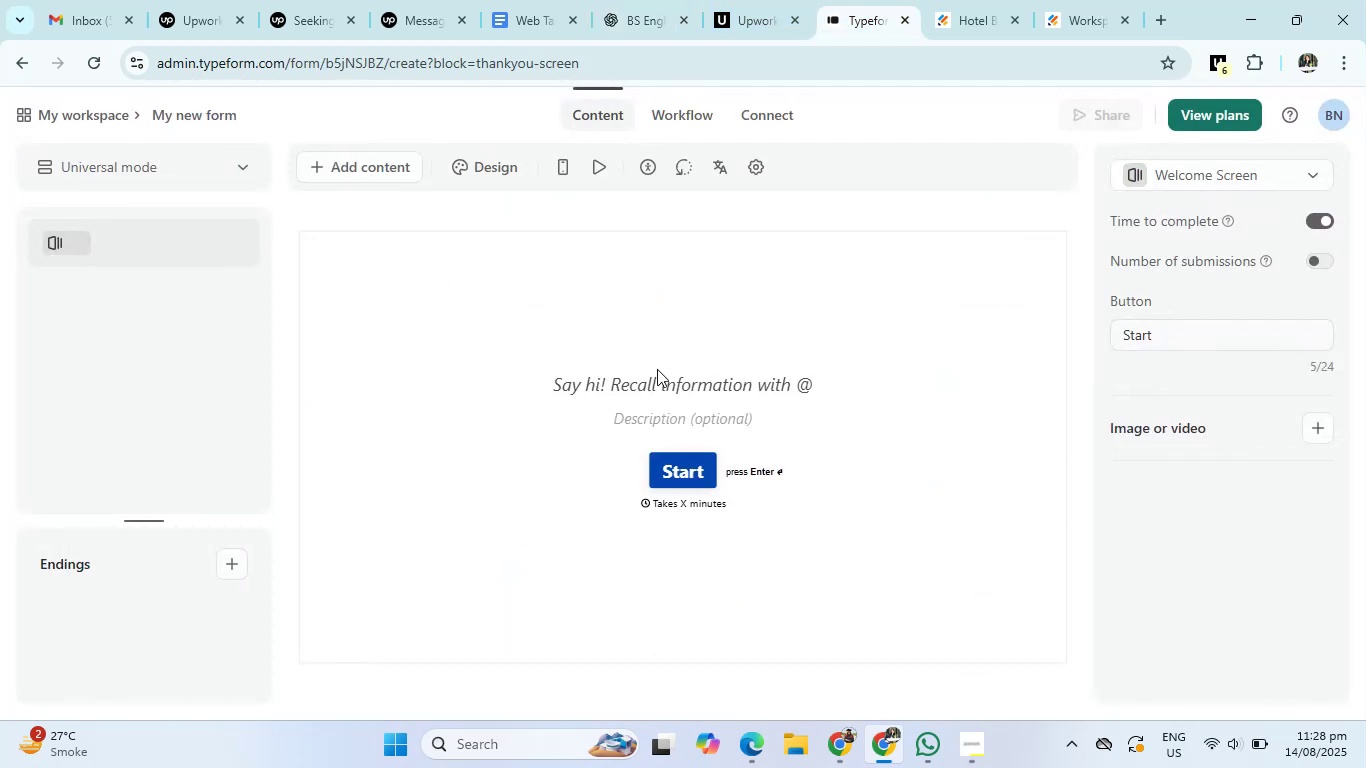 
left_click([656, 381])
 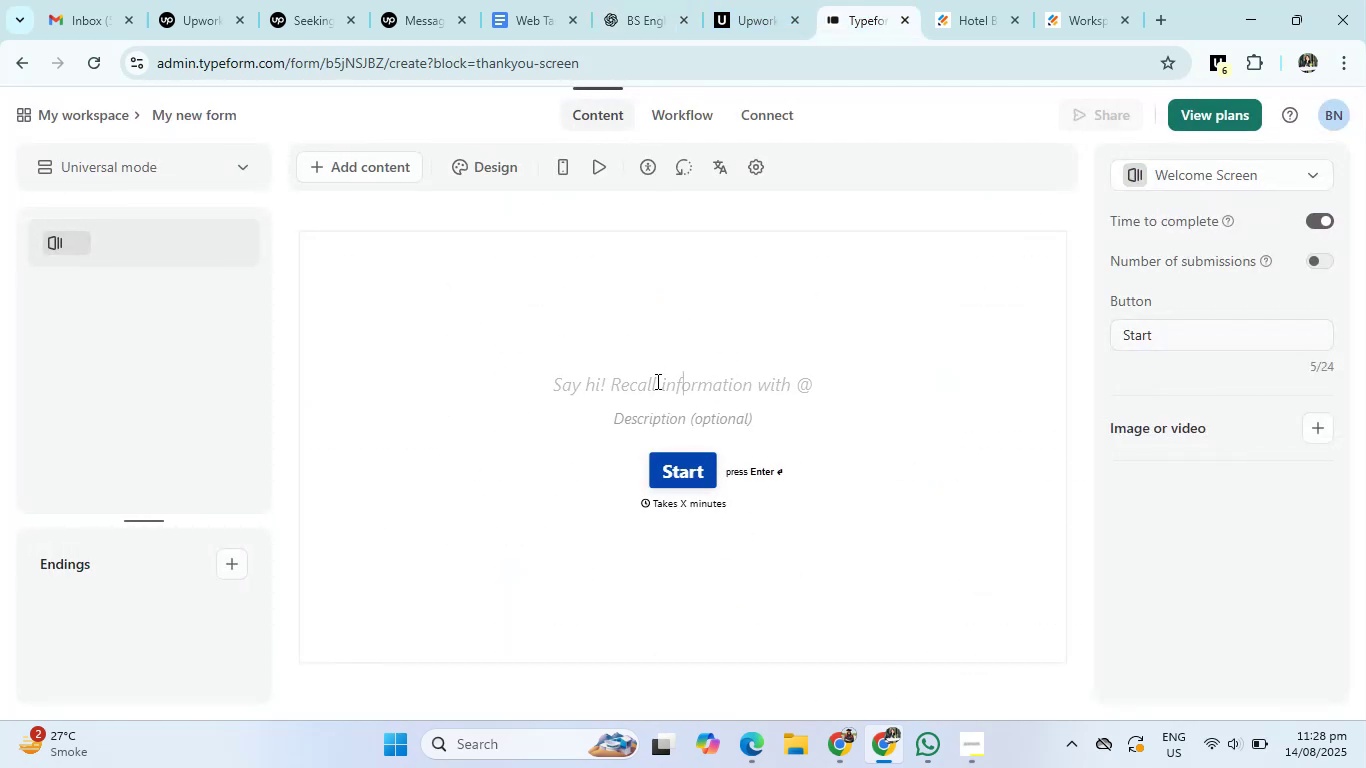 
key(Control+V)
 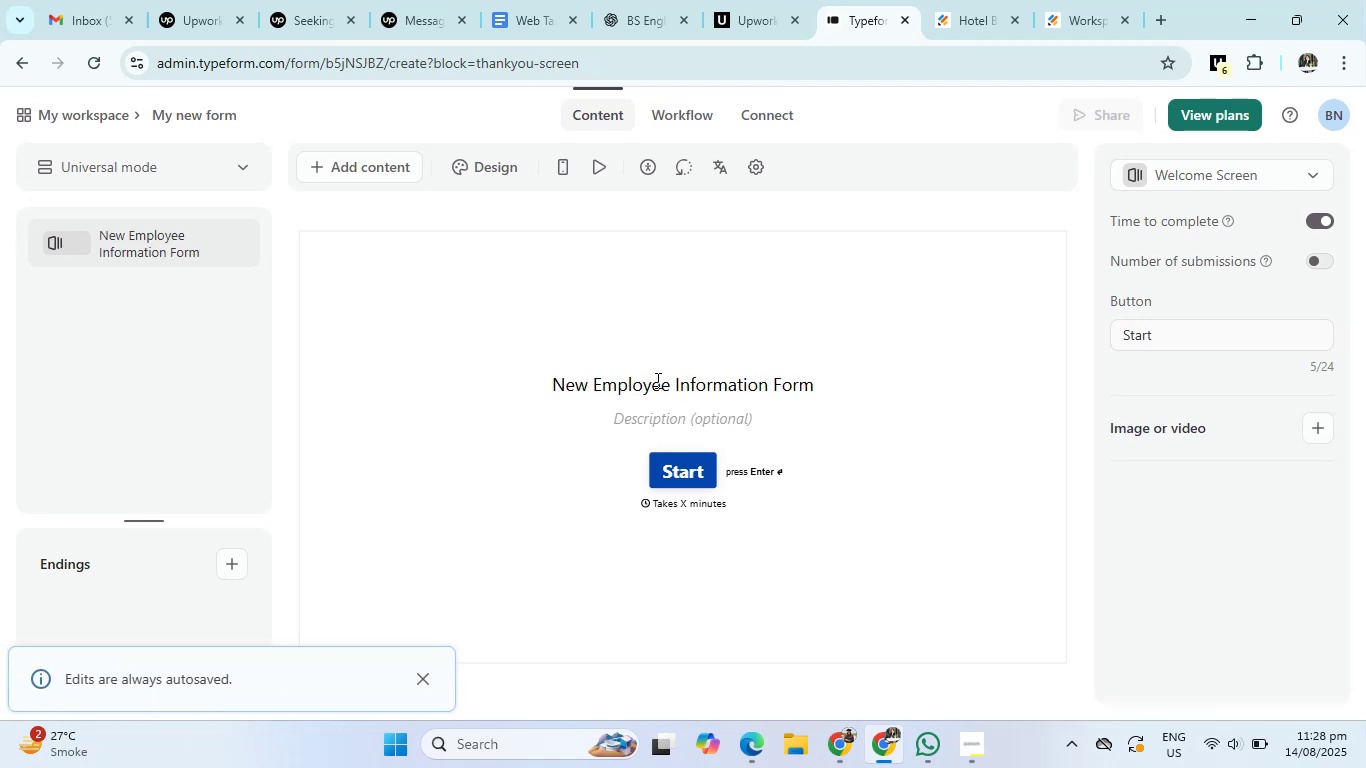 
mouse_move([644, 28])
 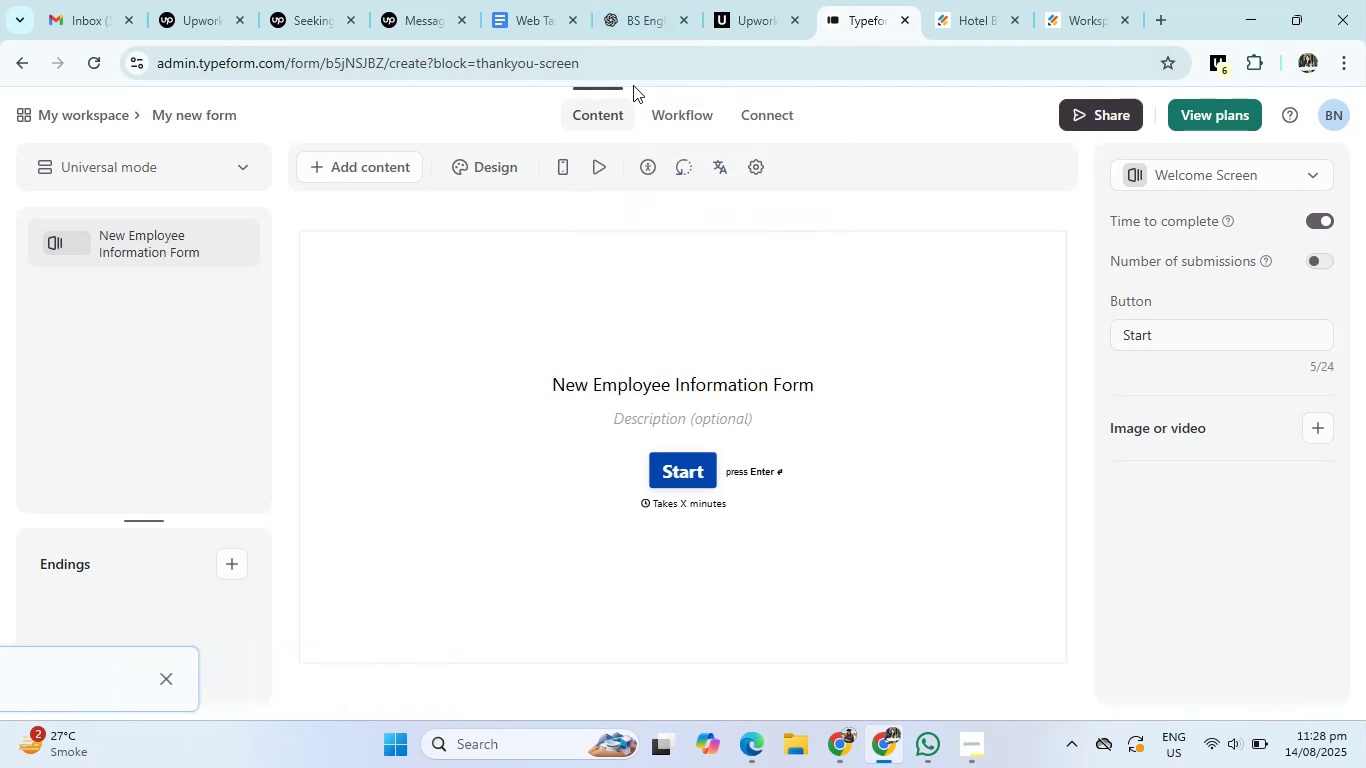 
left_click([651, 3])
 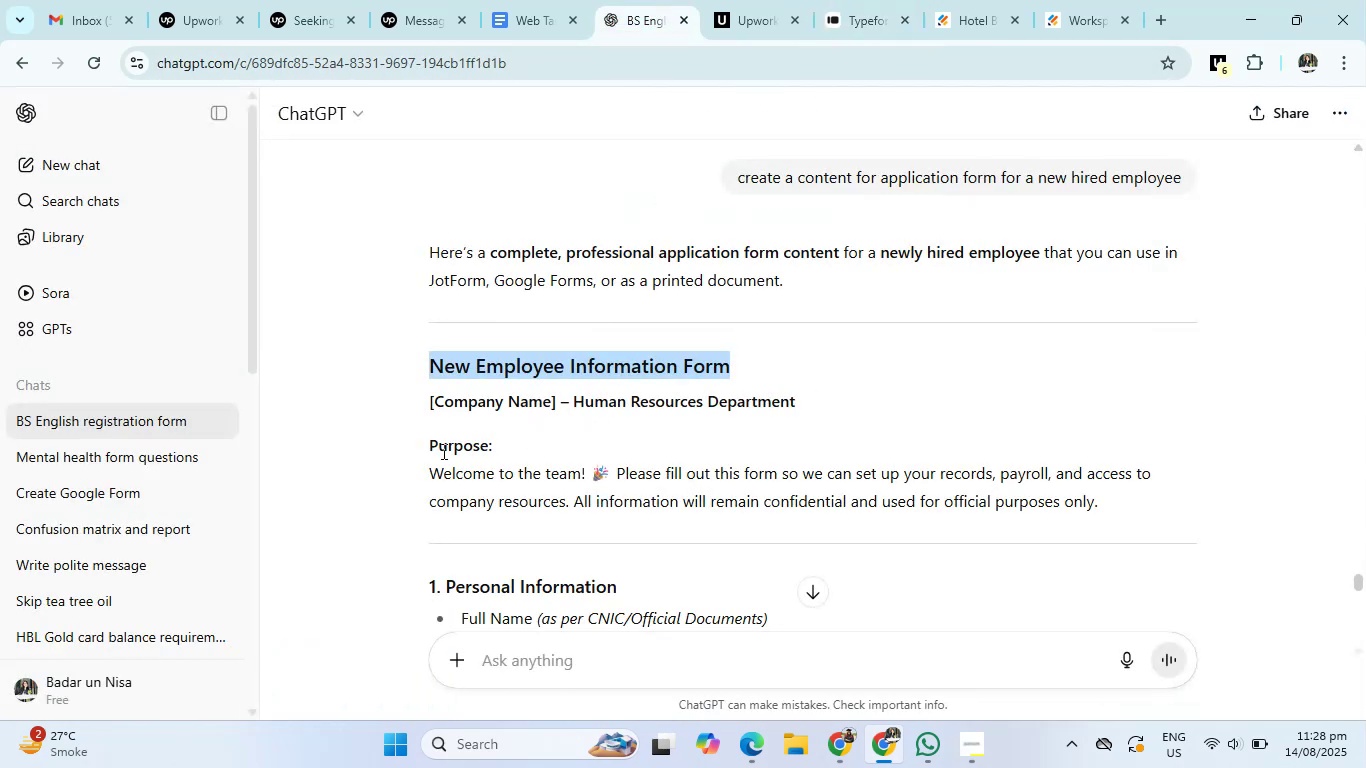 
left_click_drag(start_coordinate=[427, 446], to_coordinate=[1108, 518])
 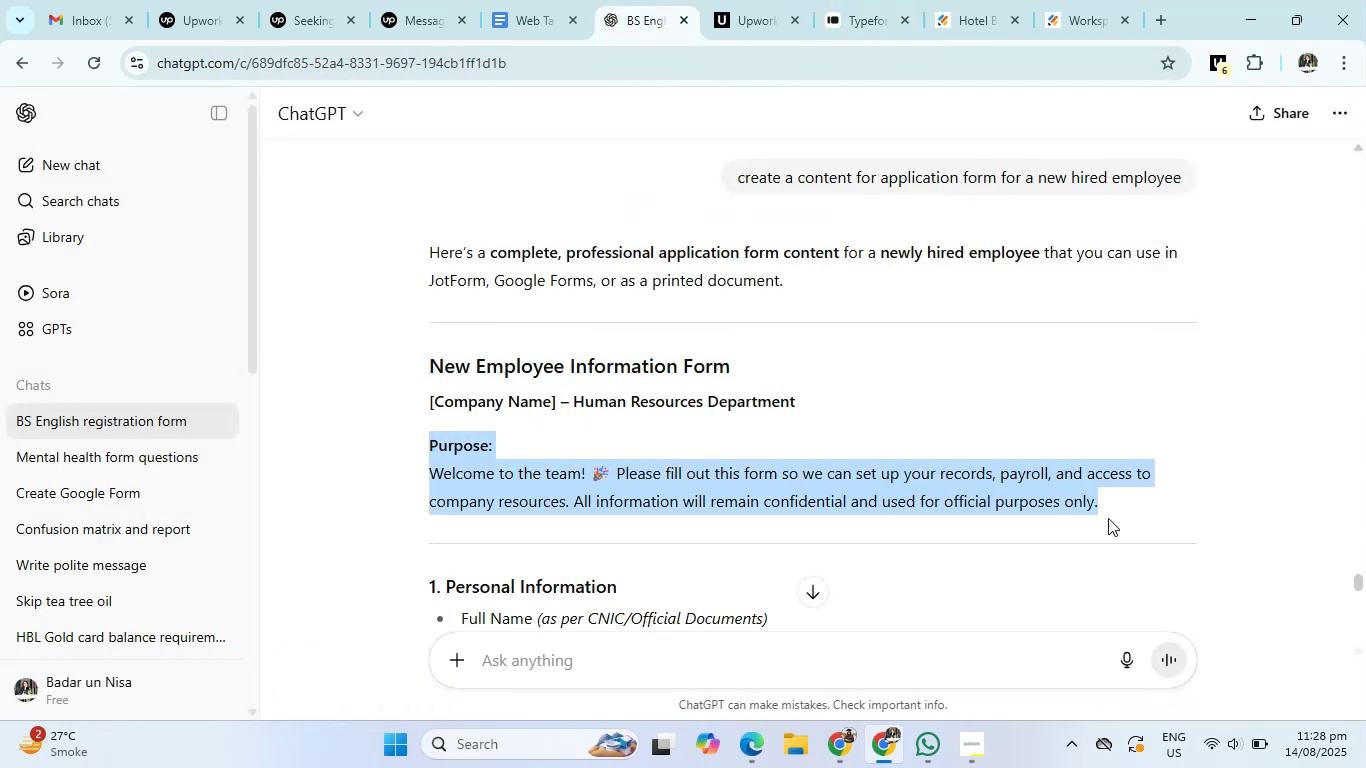 
hold_key(key=ControlLeft, duration=0.58)
 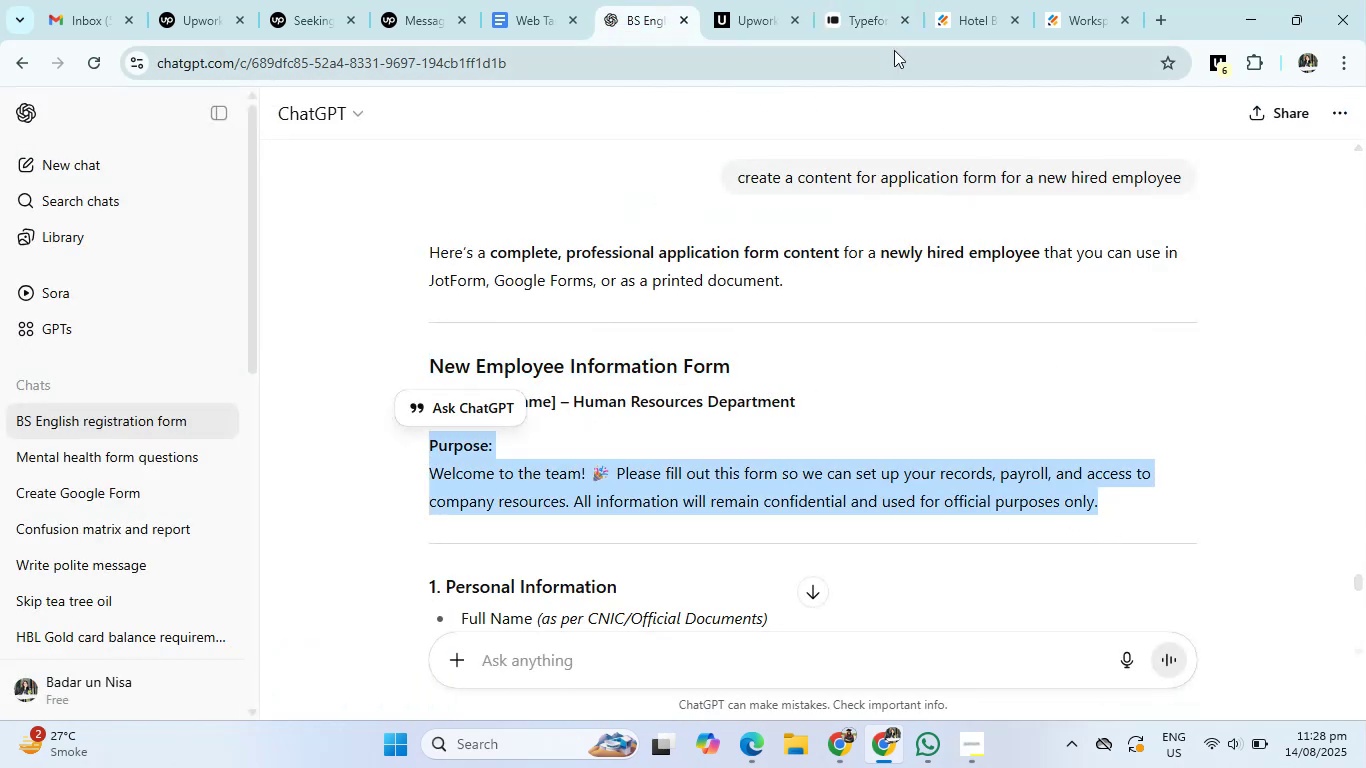 
hold_key(key=C, duration=0.35)
 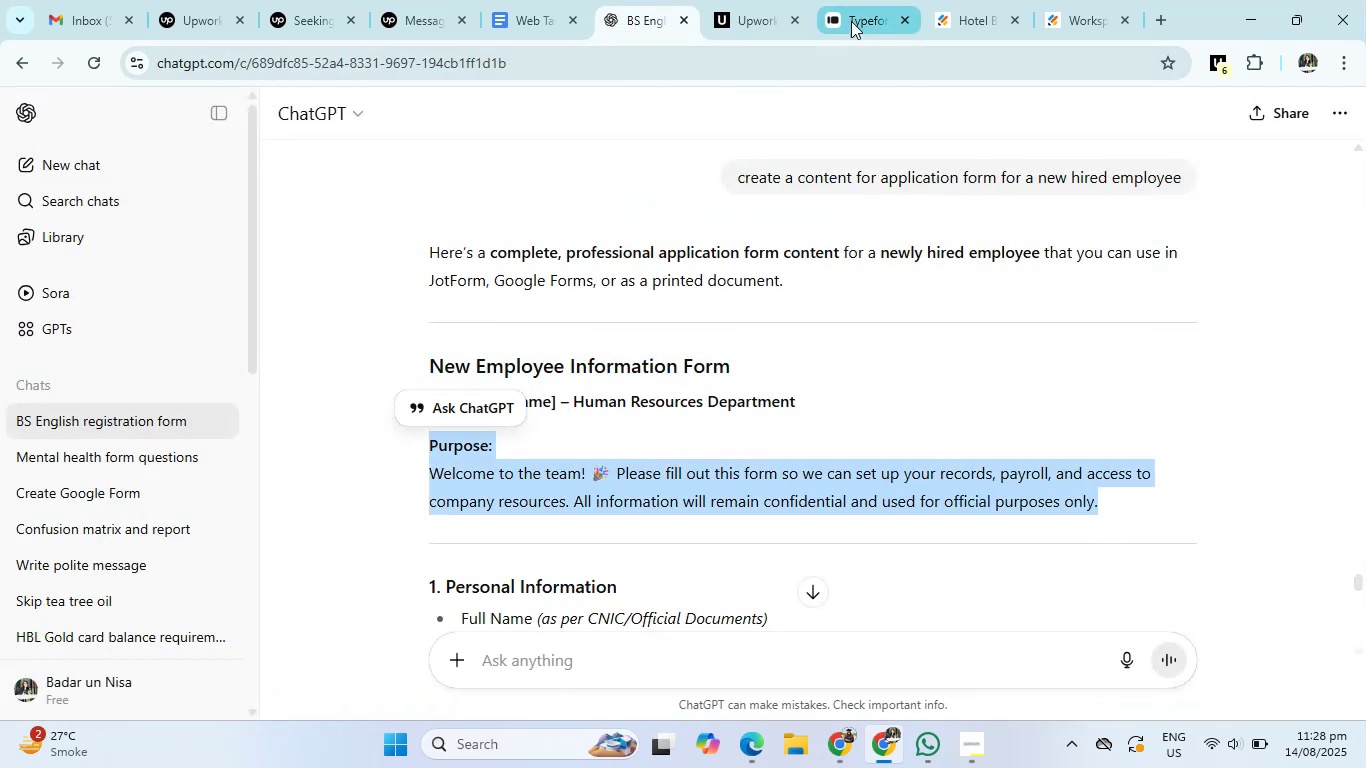 
left_click([860, 11])
 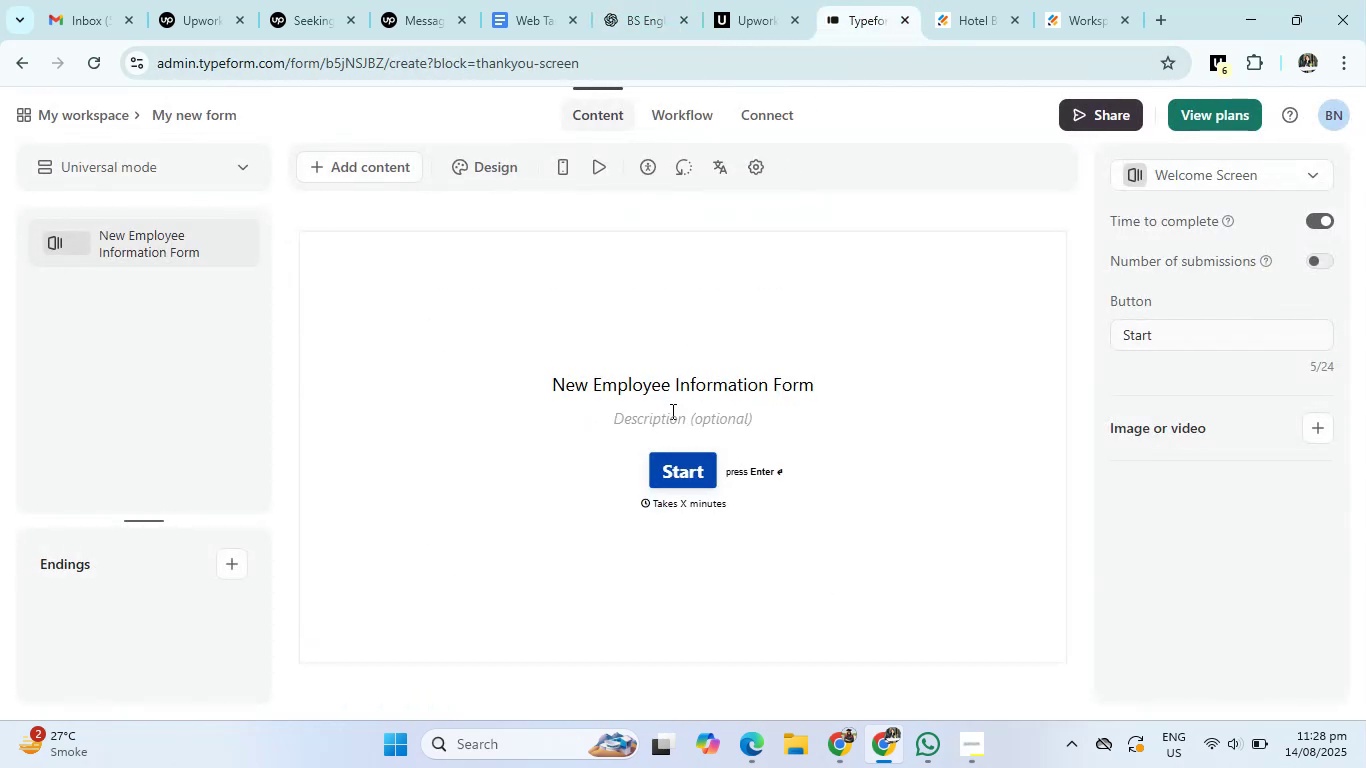 
left_click([671, 425])
 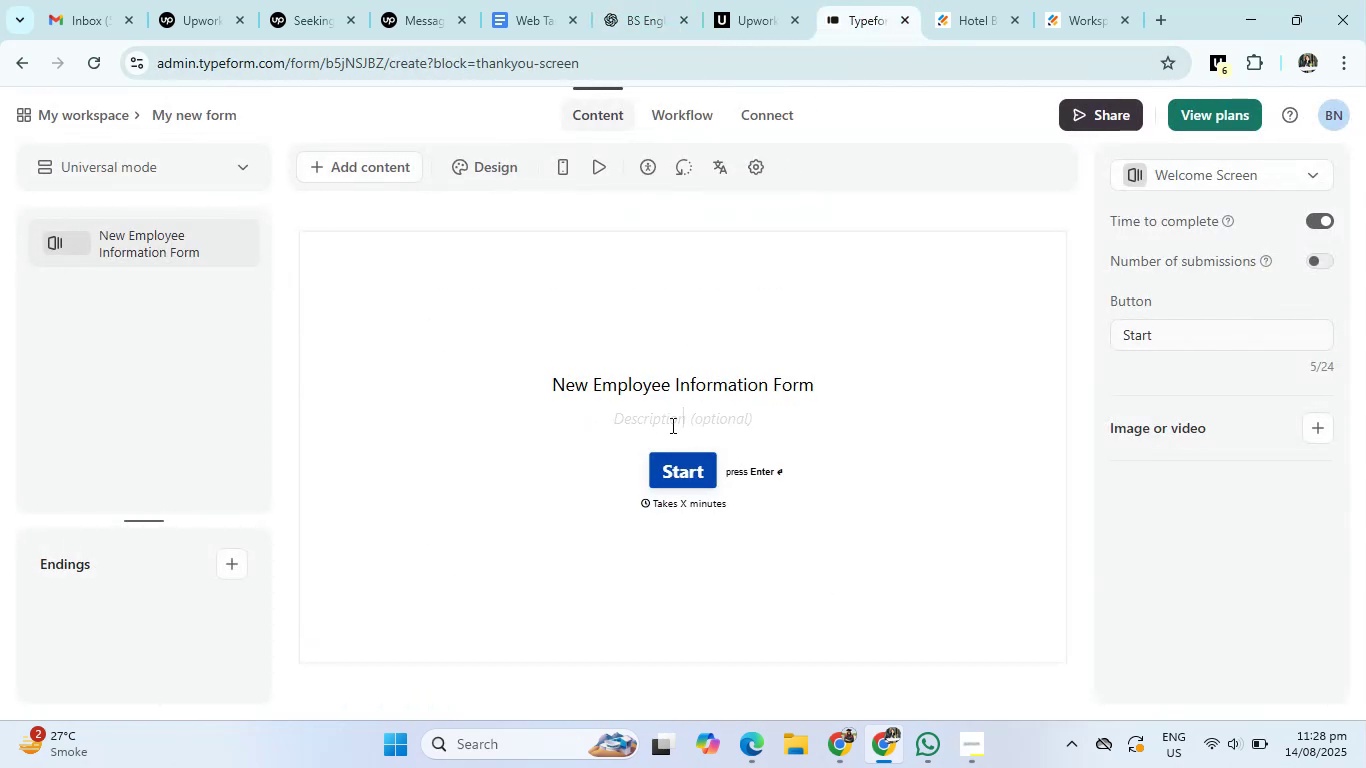 
key(Control+V)
 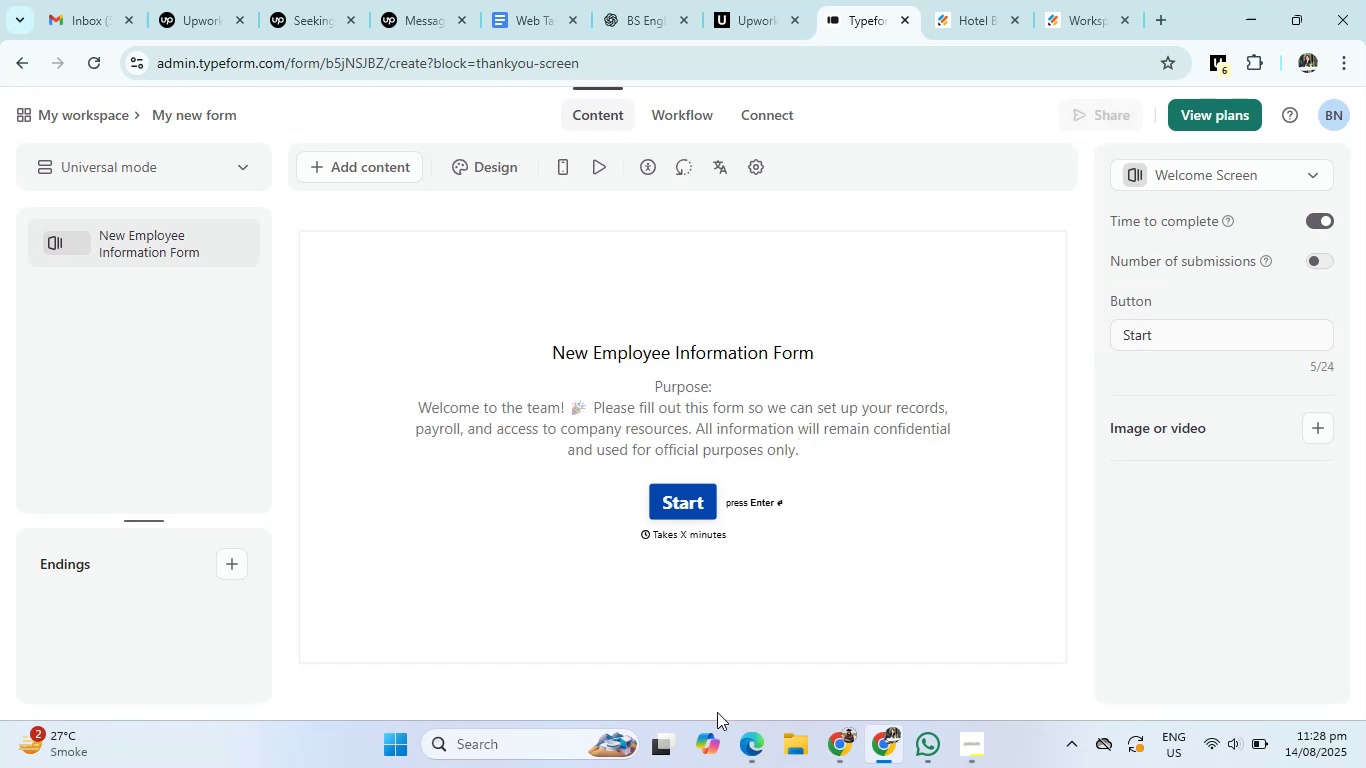 
left_click([746, 742])
 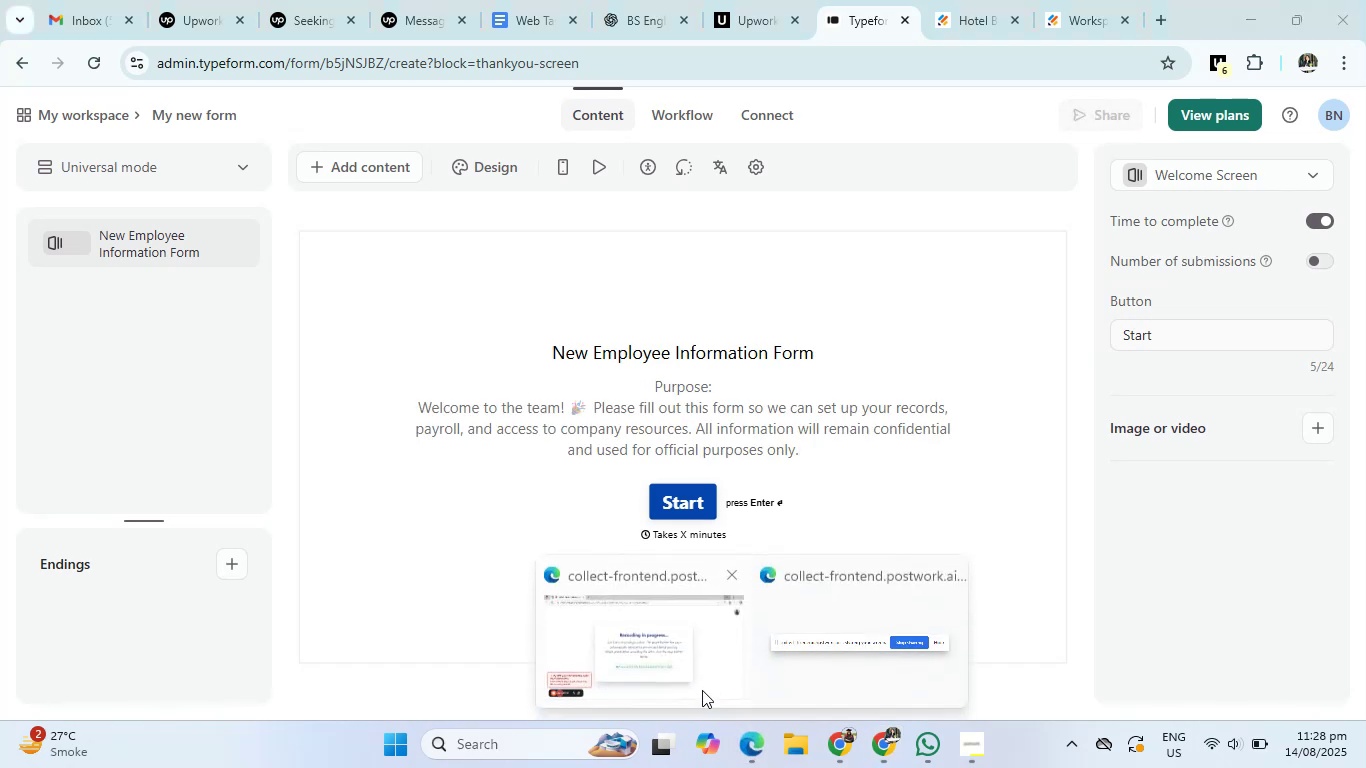 
left_click([699, 687])
 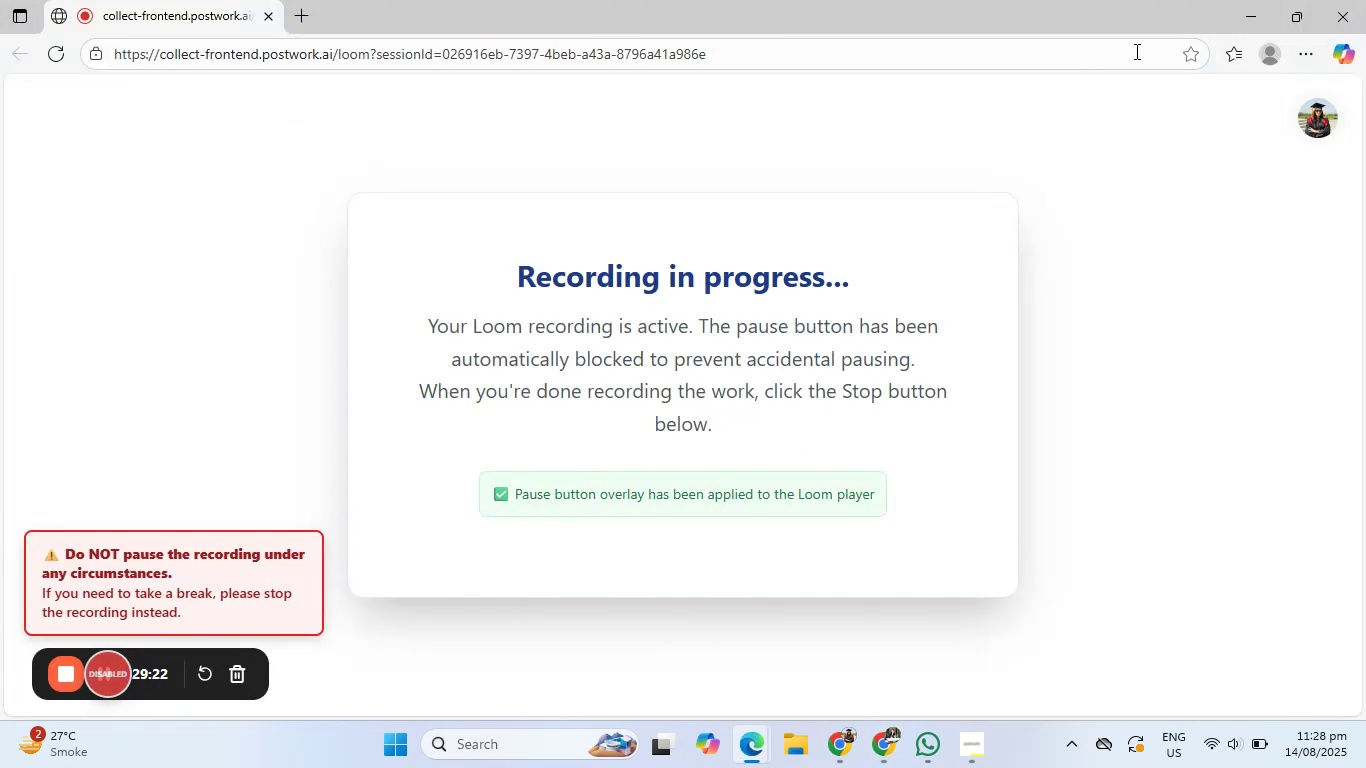 
left_click([1241, 7])
 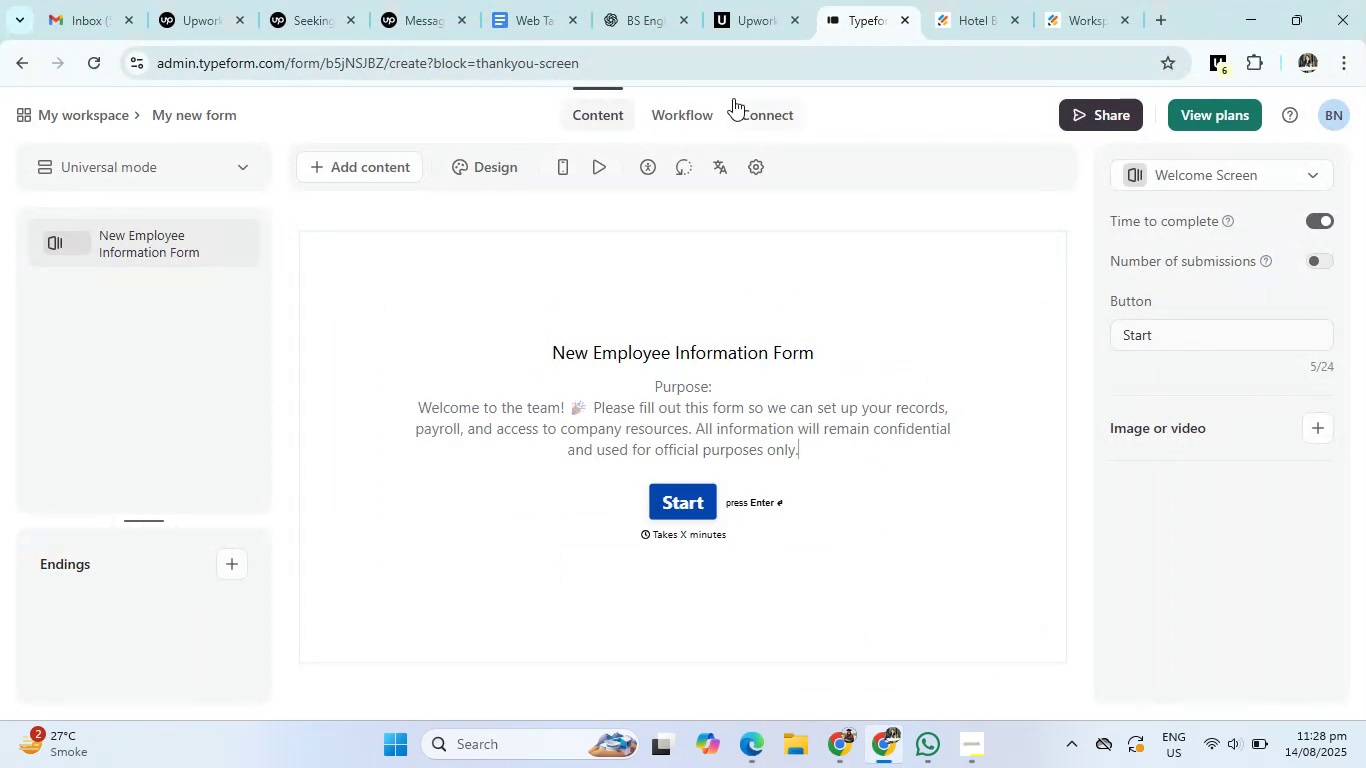 
left_click([655, 14])
 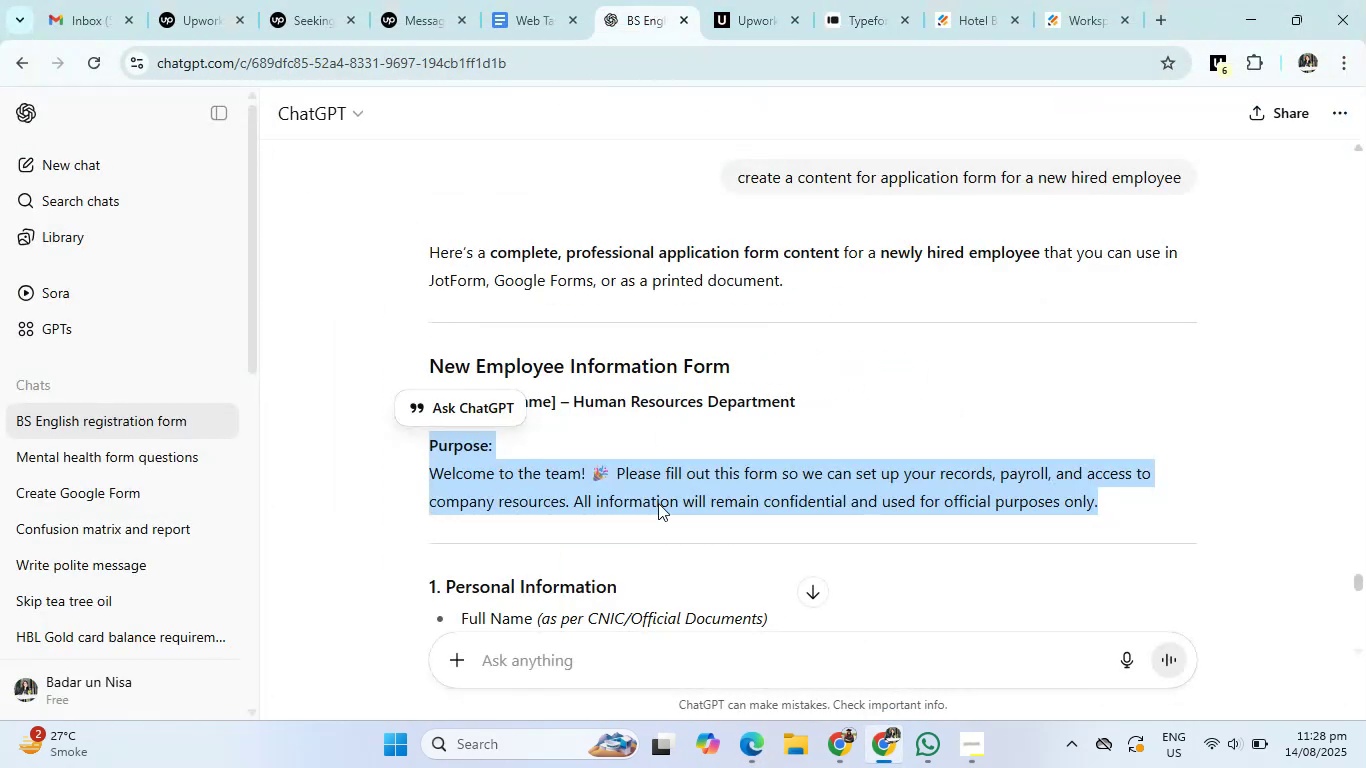 
scroll: coordinate [656, 552], scroll_direction: down, amount: 3.0
 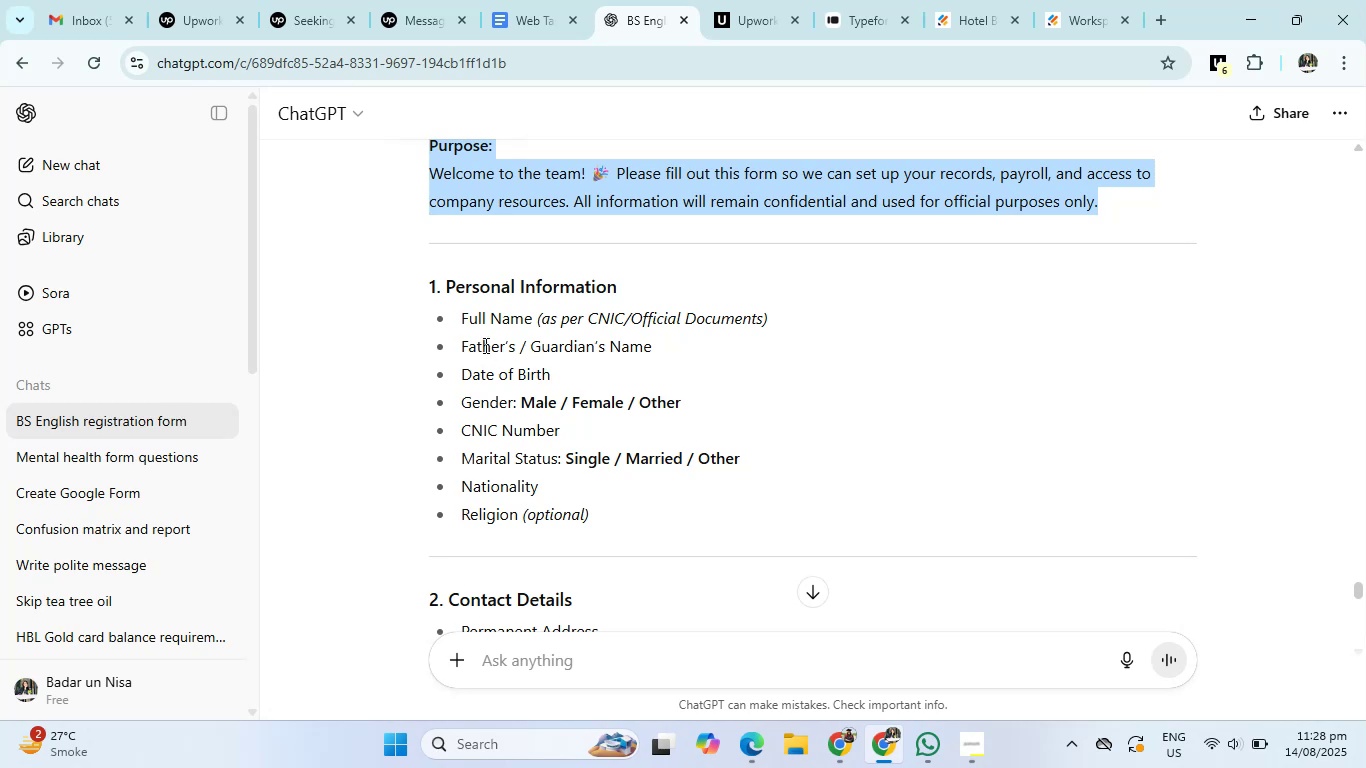 
wait(5.74)
 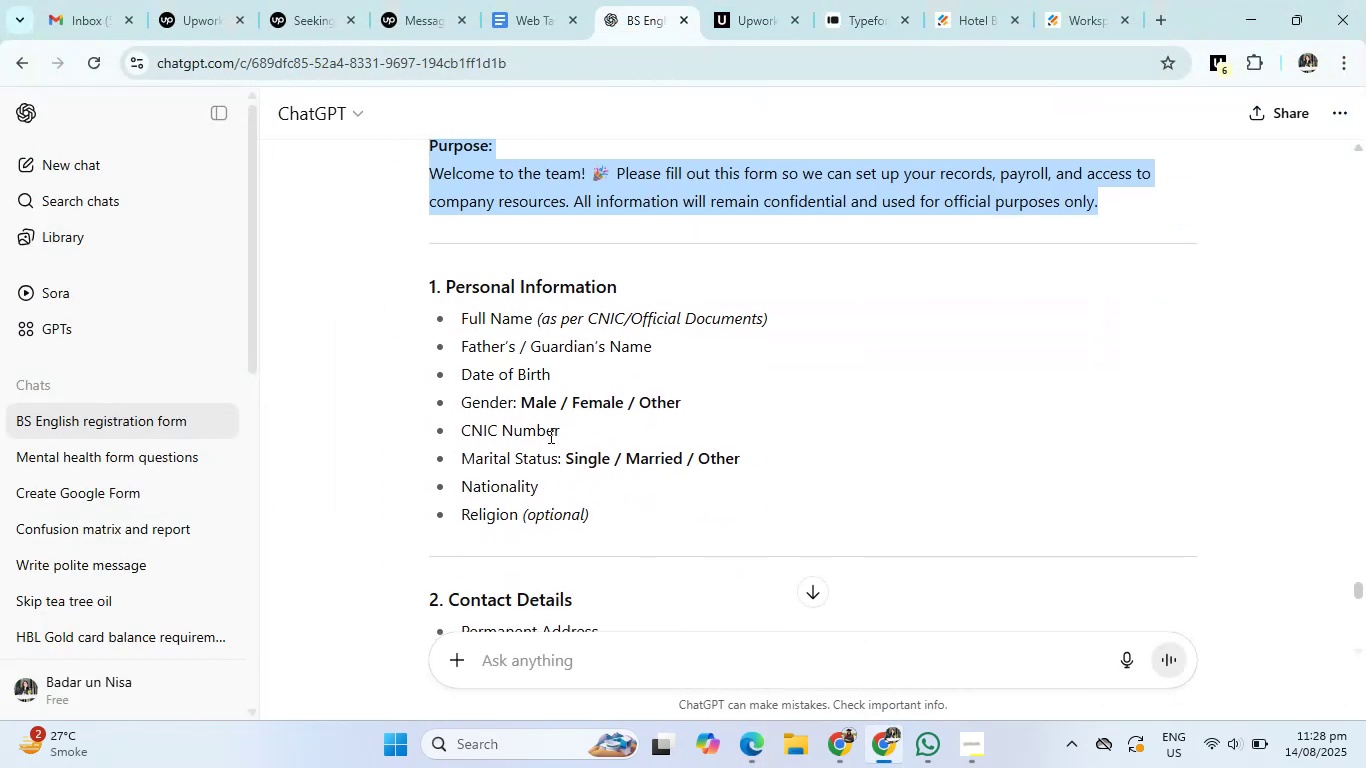 
left_click([847, 2])
 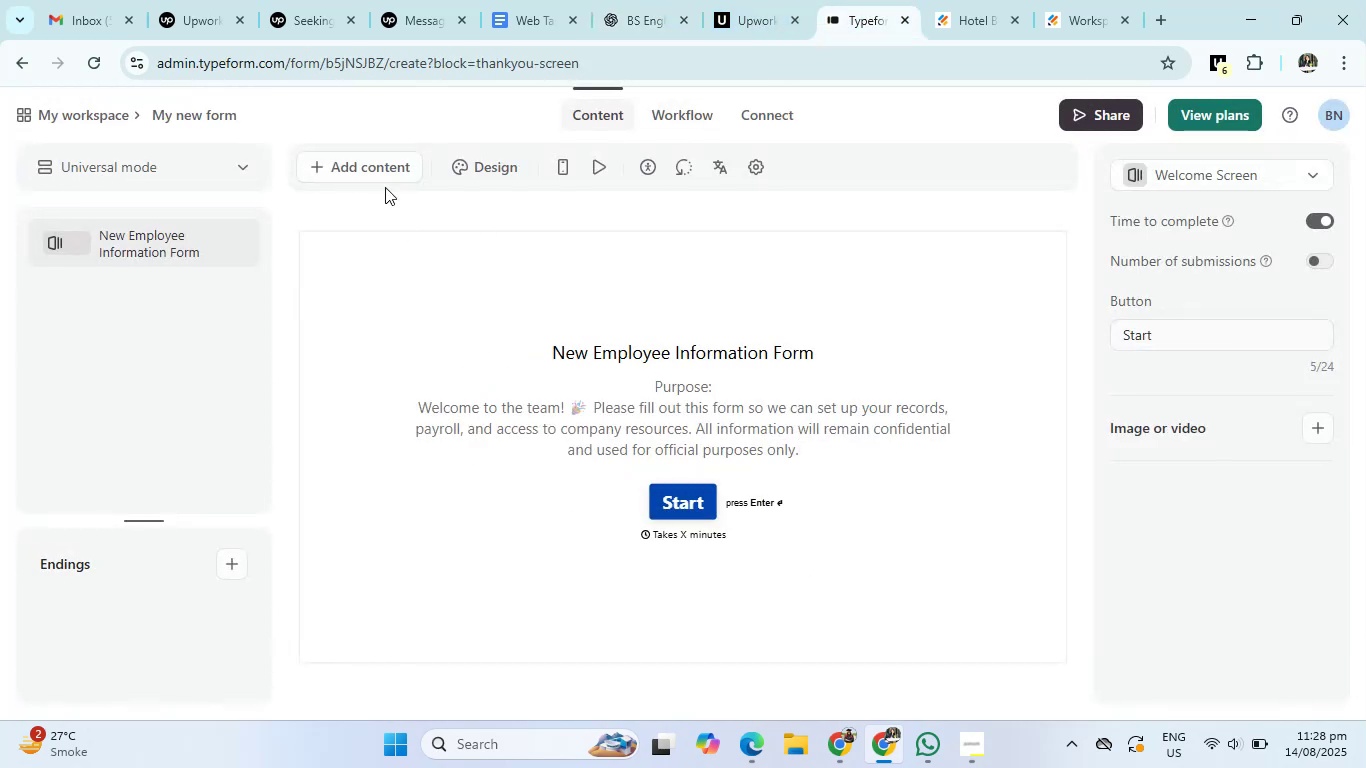 
left_click([377, 171])
 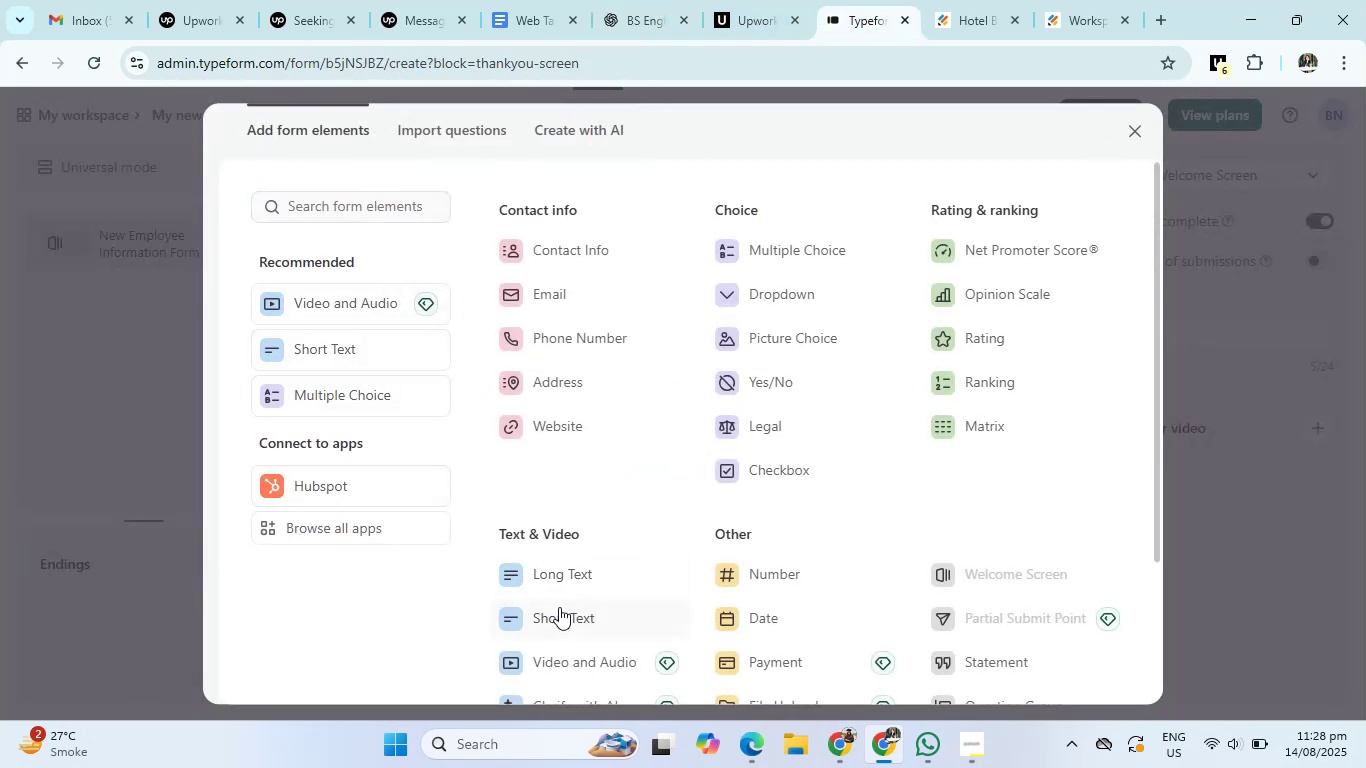 
left_click([561, 615])
 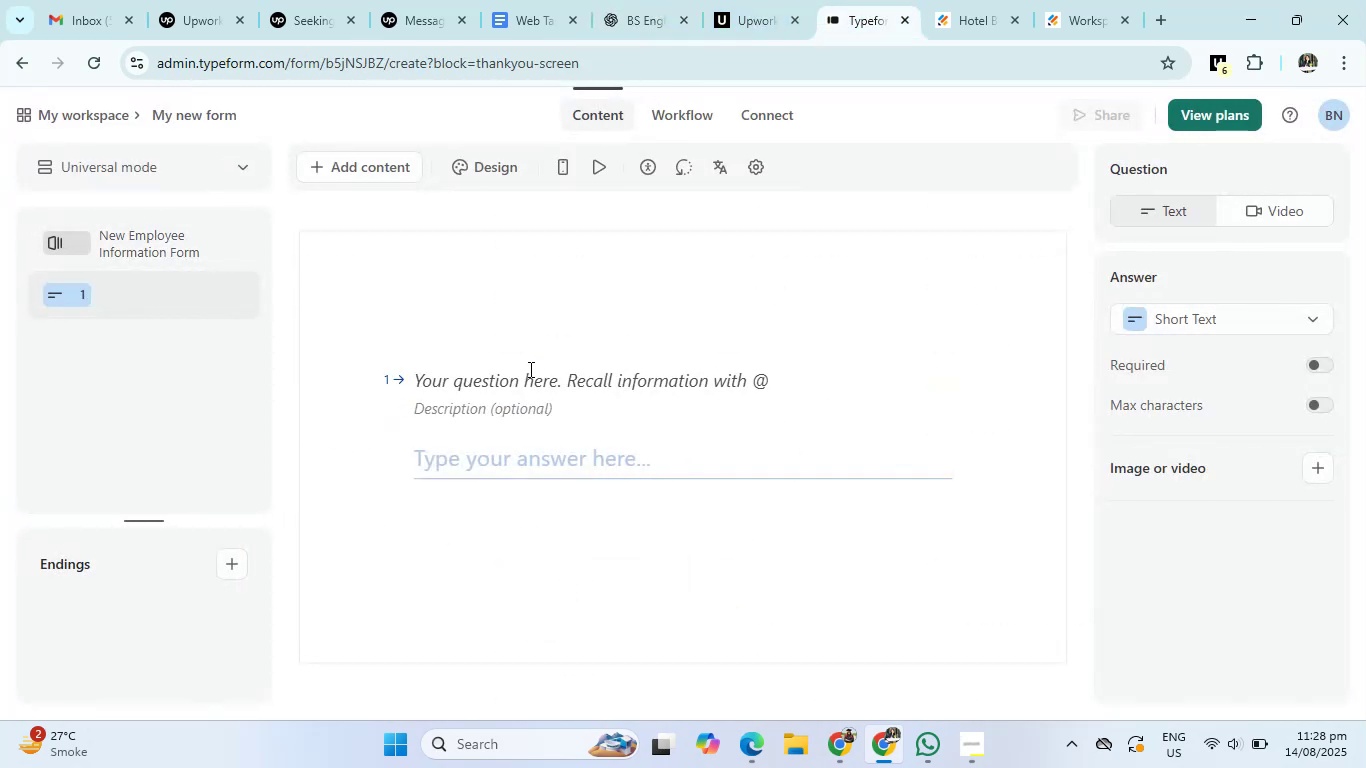 
left_click([528, 371])
 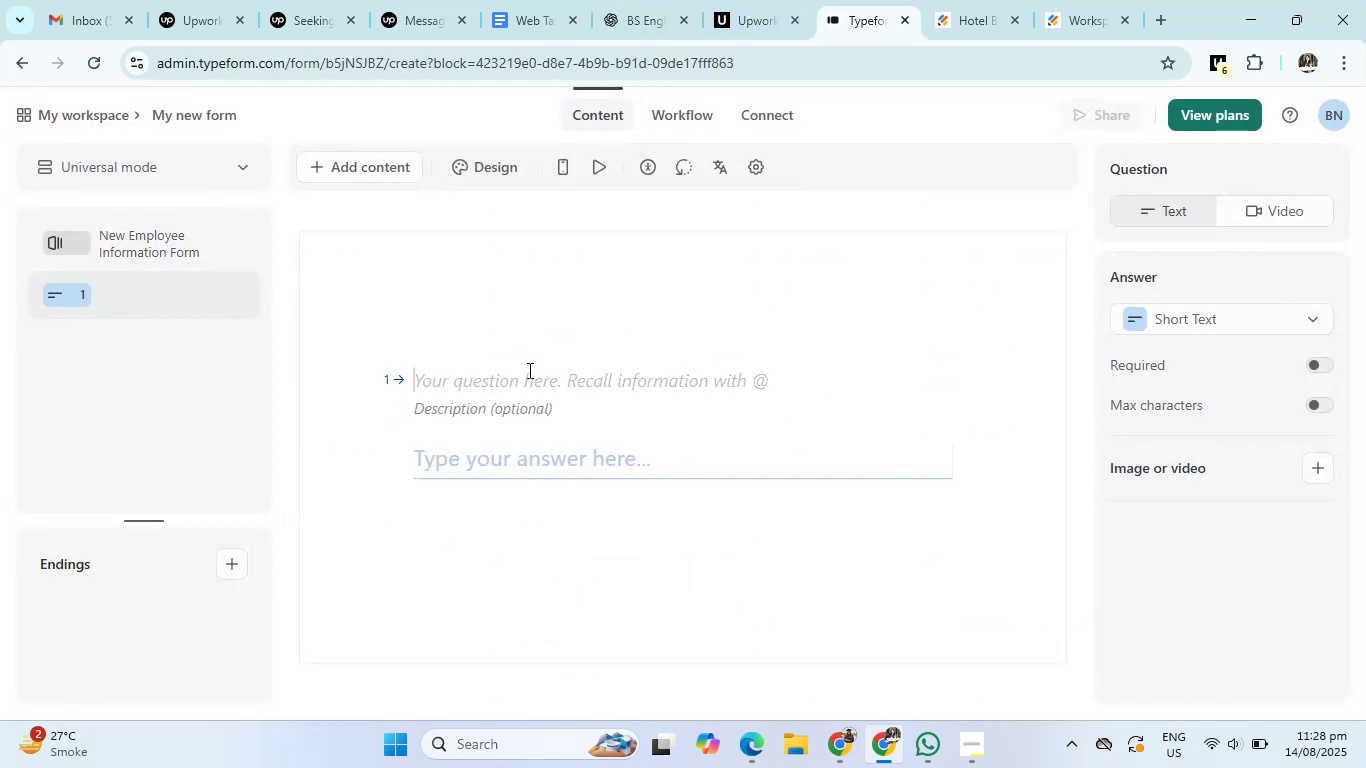 
type(Full Name)
 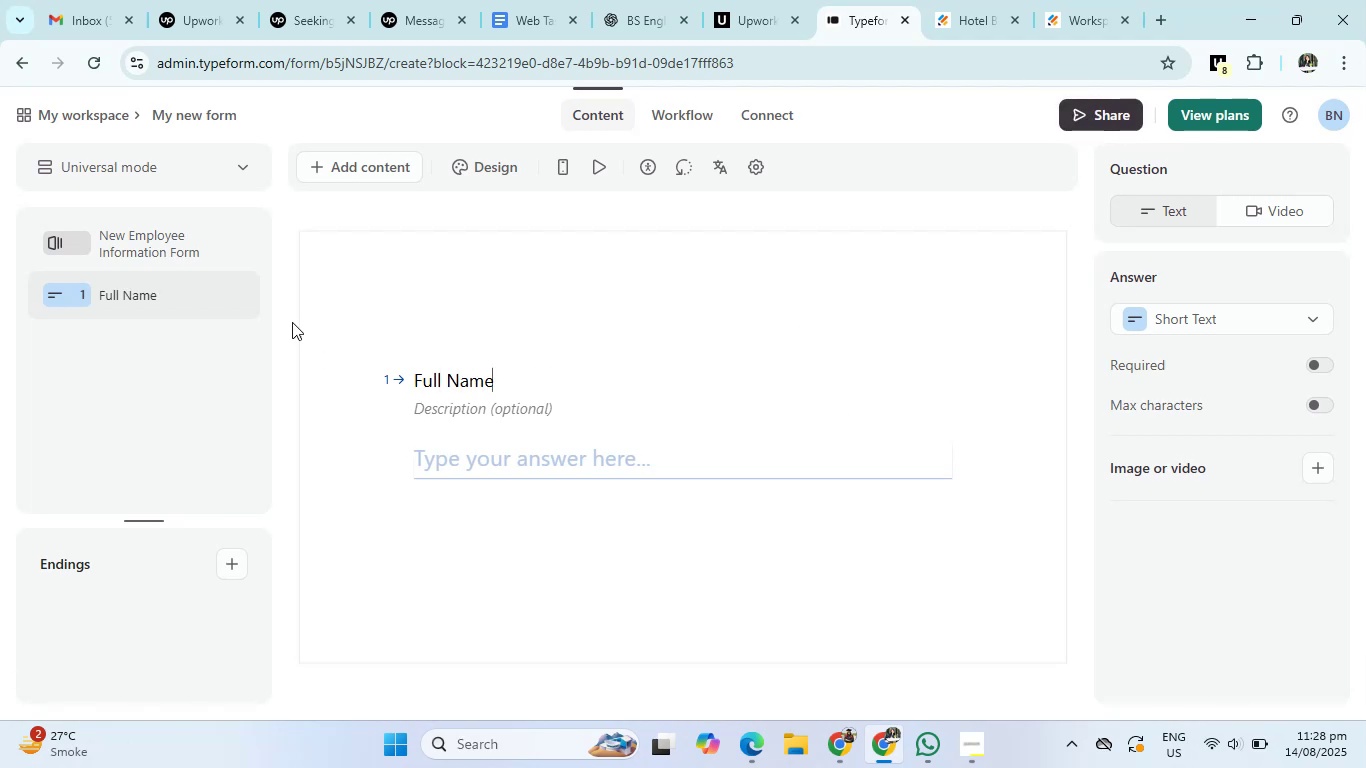 
left_click([236, 294])
 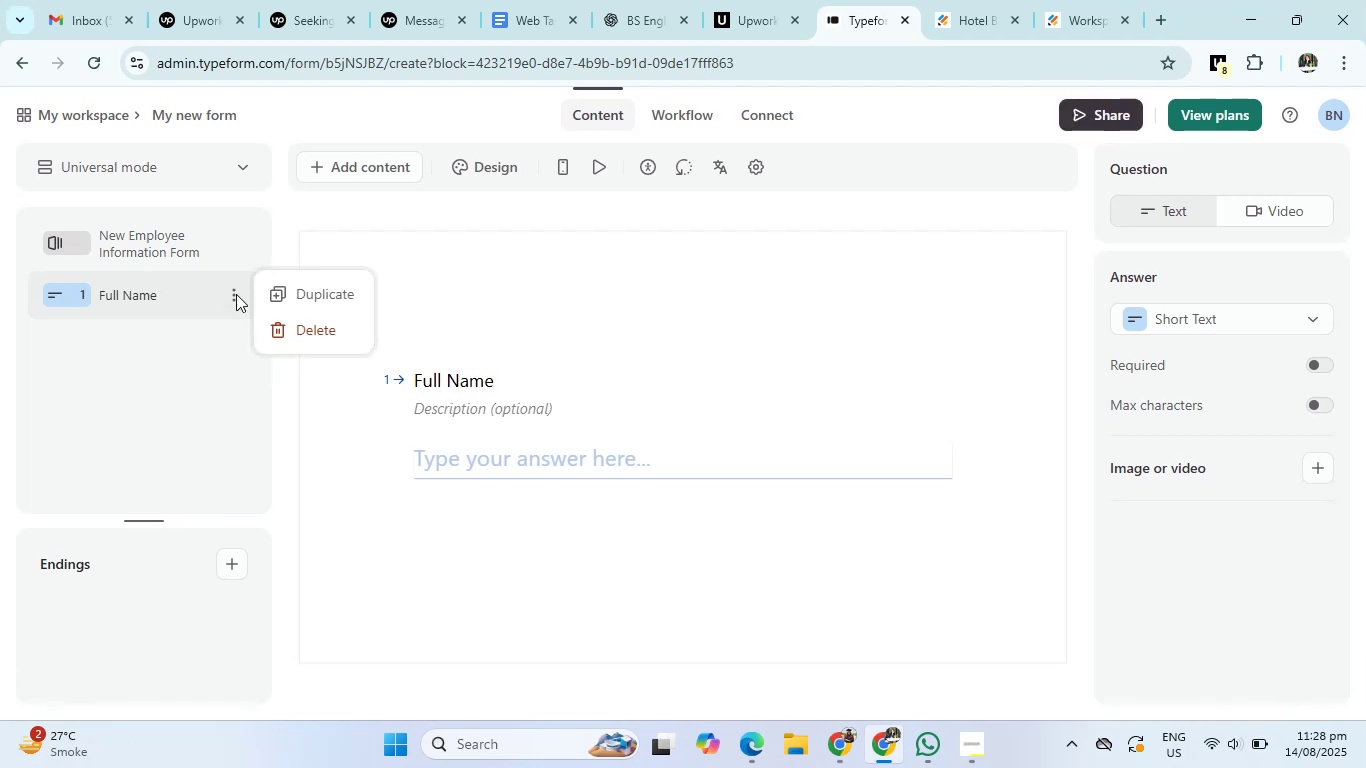 
left_click([279, 293])
 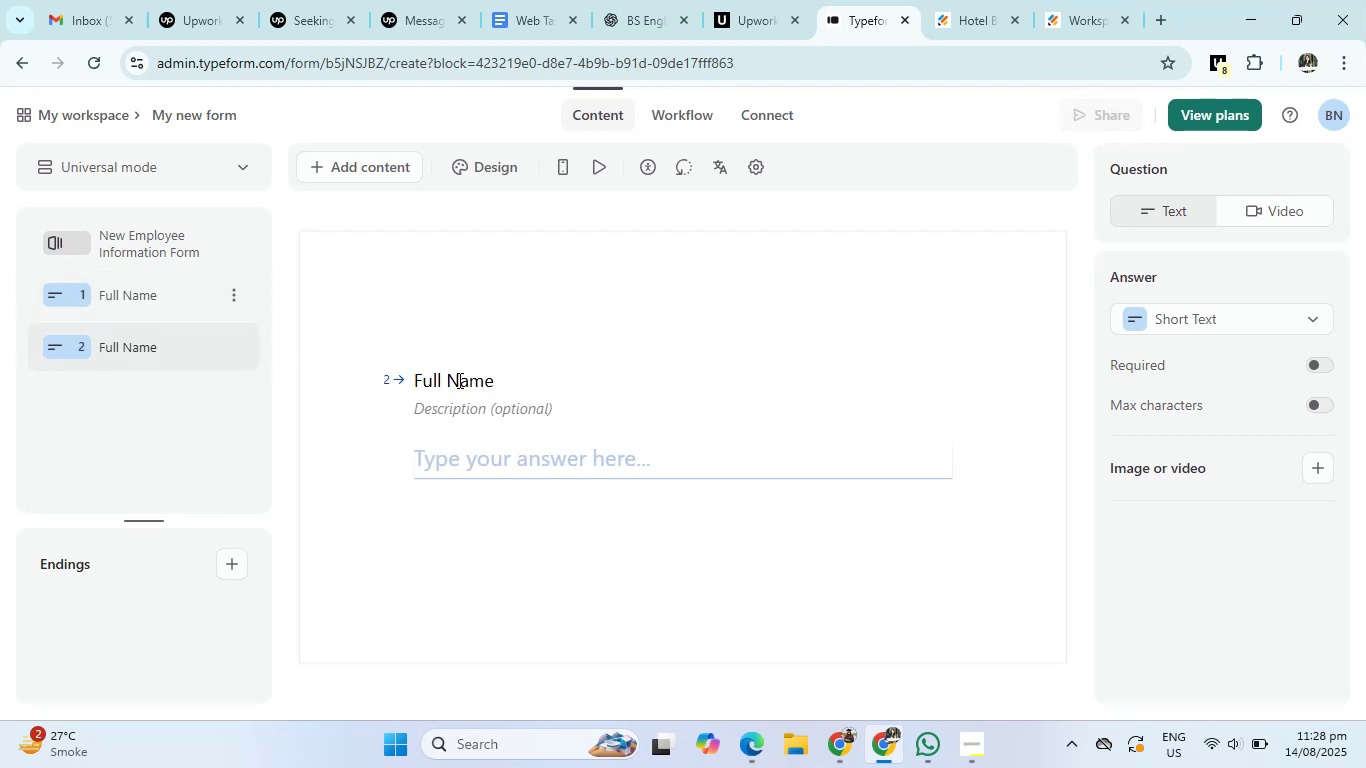 
left_click_drag(start_coordinate=[490, 384], to_coordinate=[395, 384])
 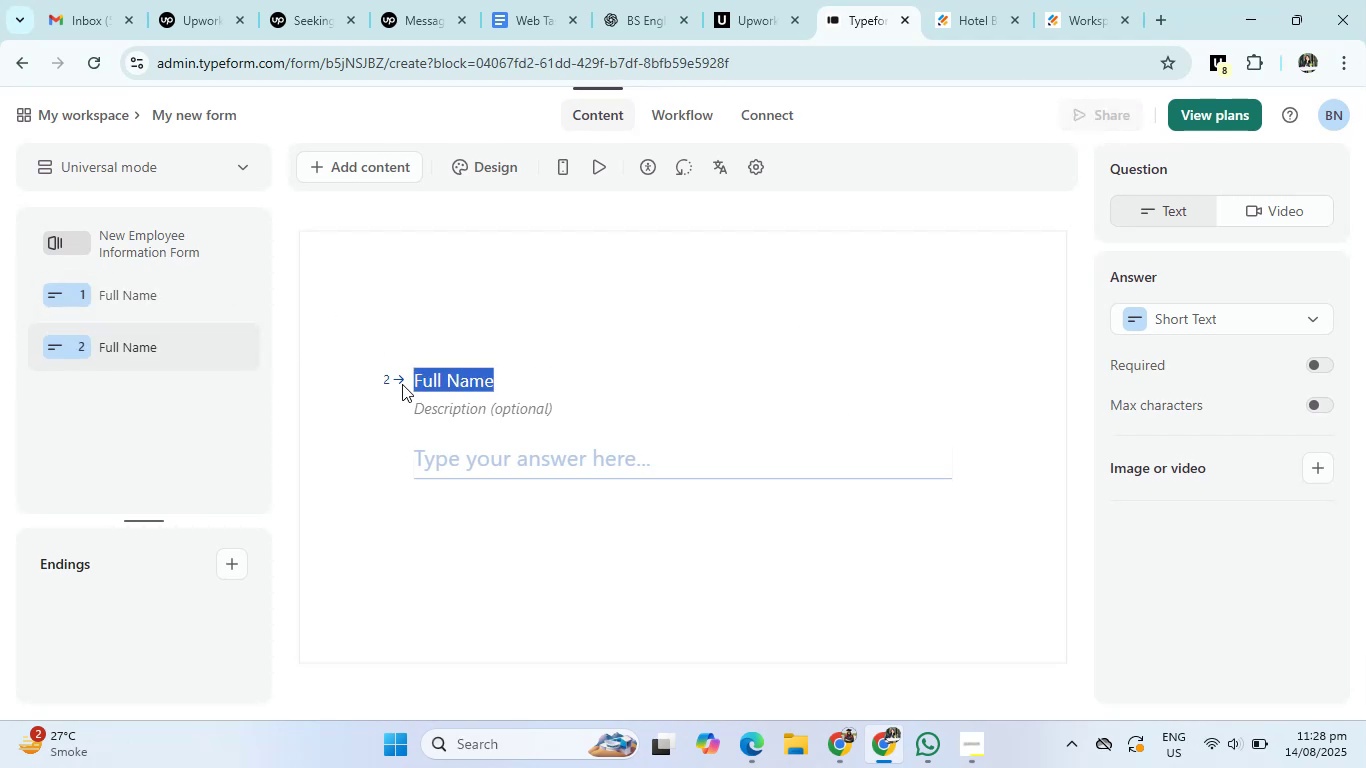 
key(Backspace)
type(Father Name)
 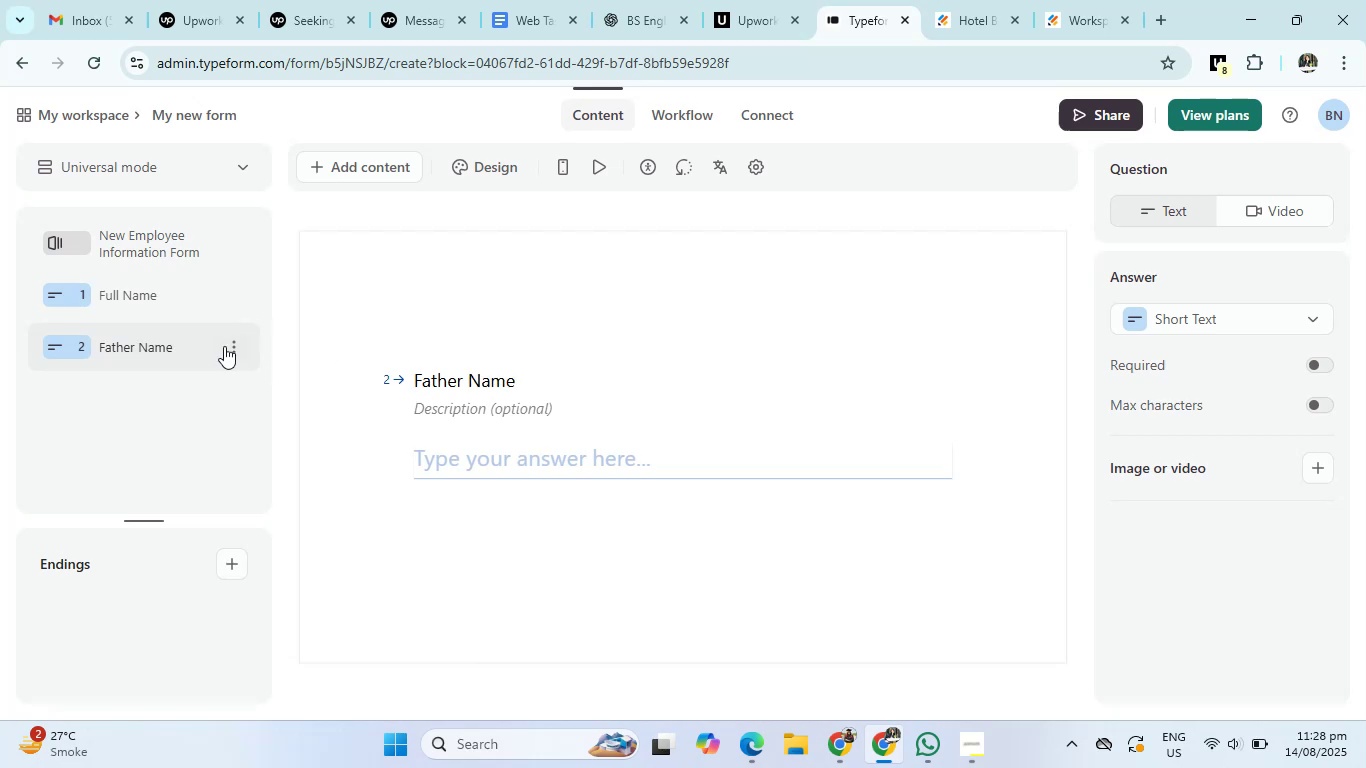 
left_click([231, 347])
 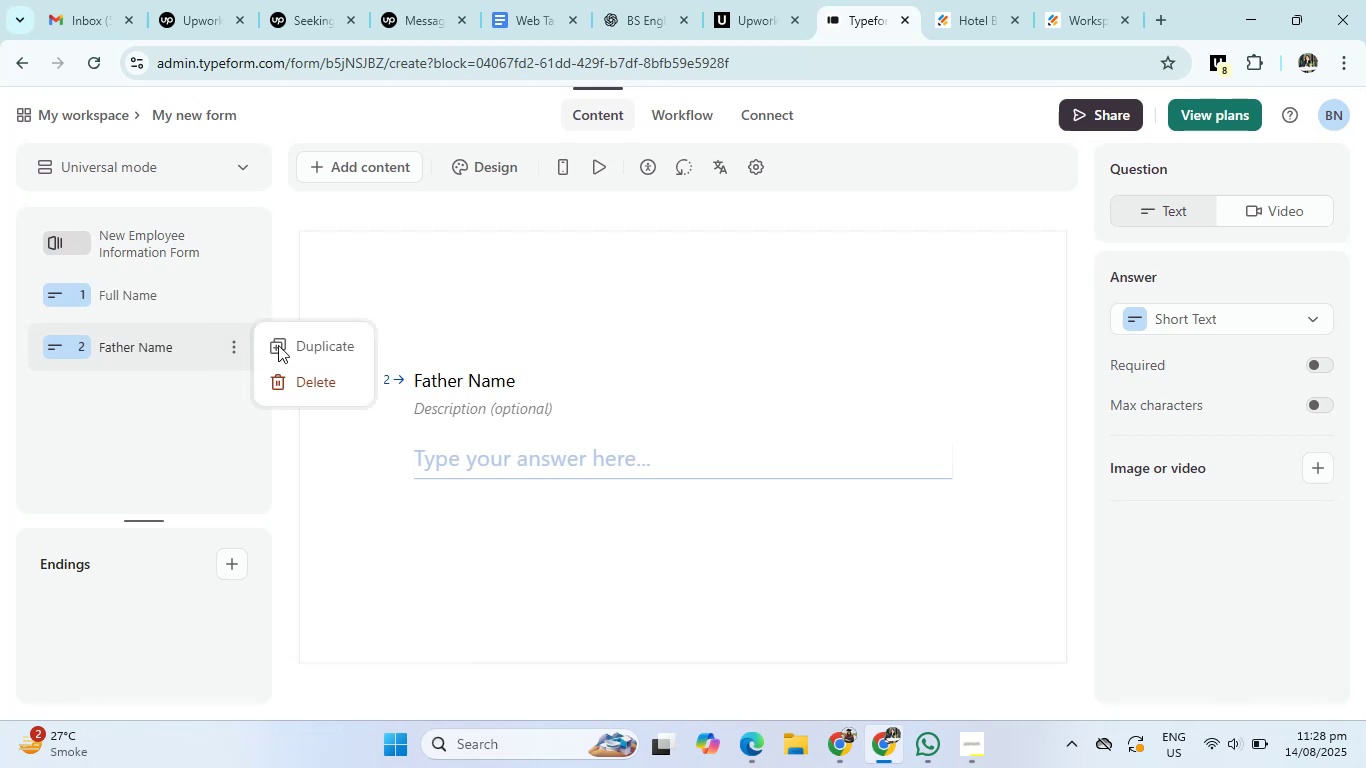 
left_click([287, 345])
 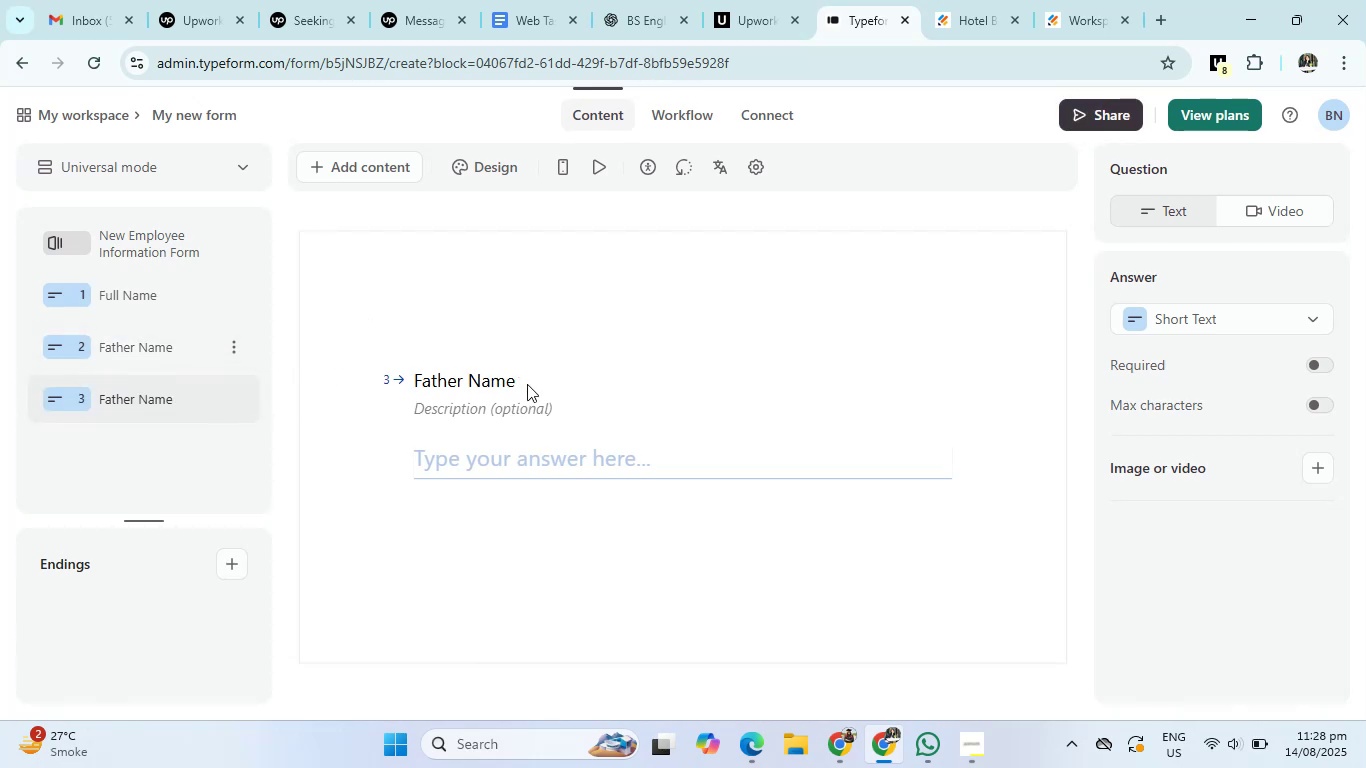 
left_click_drag(start_coordinate=[519, 384], to_coordinate=[472, 390])
 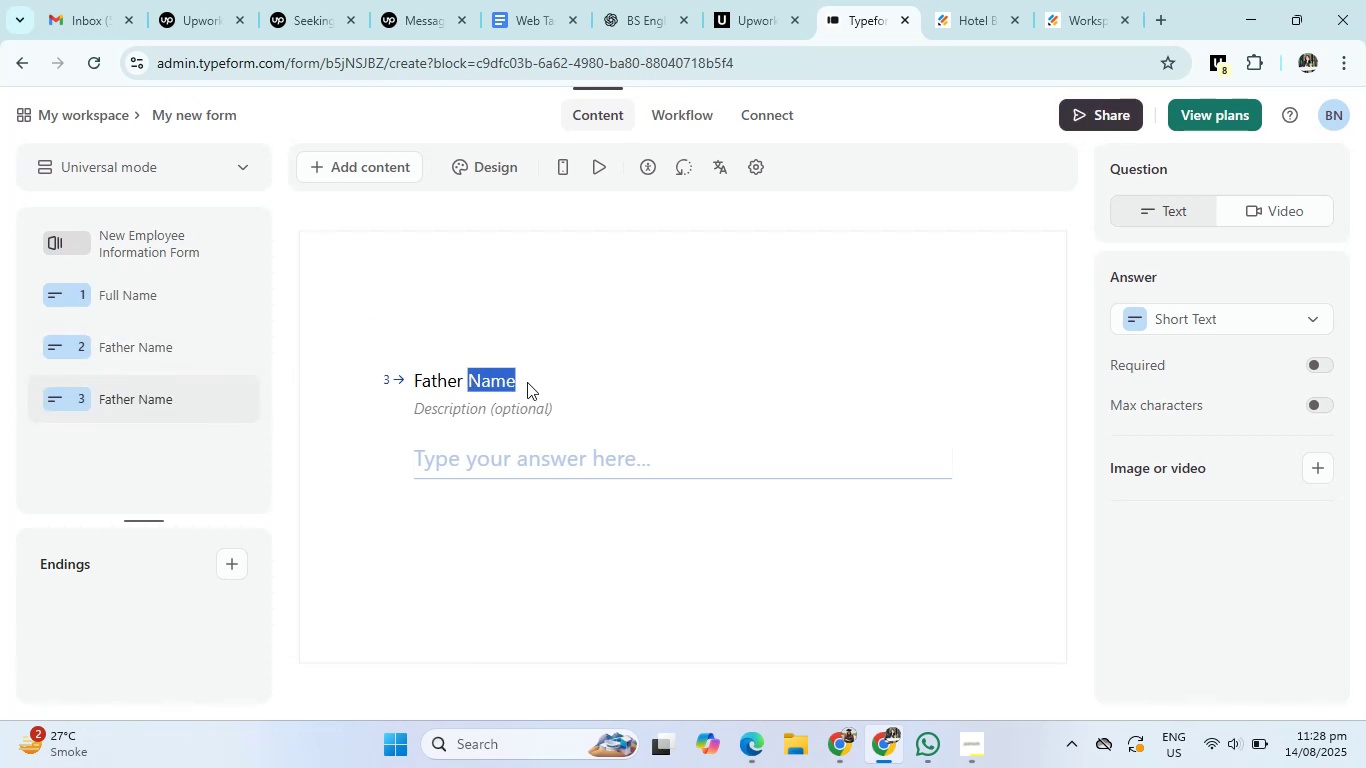 
hold_key(key=Backspace, duration=0.85)
 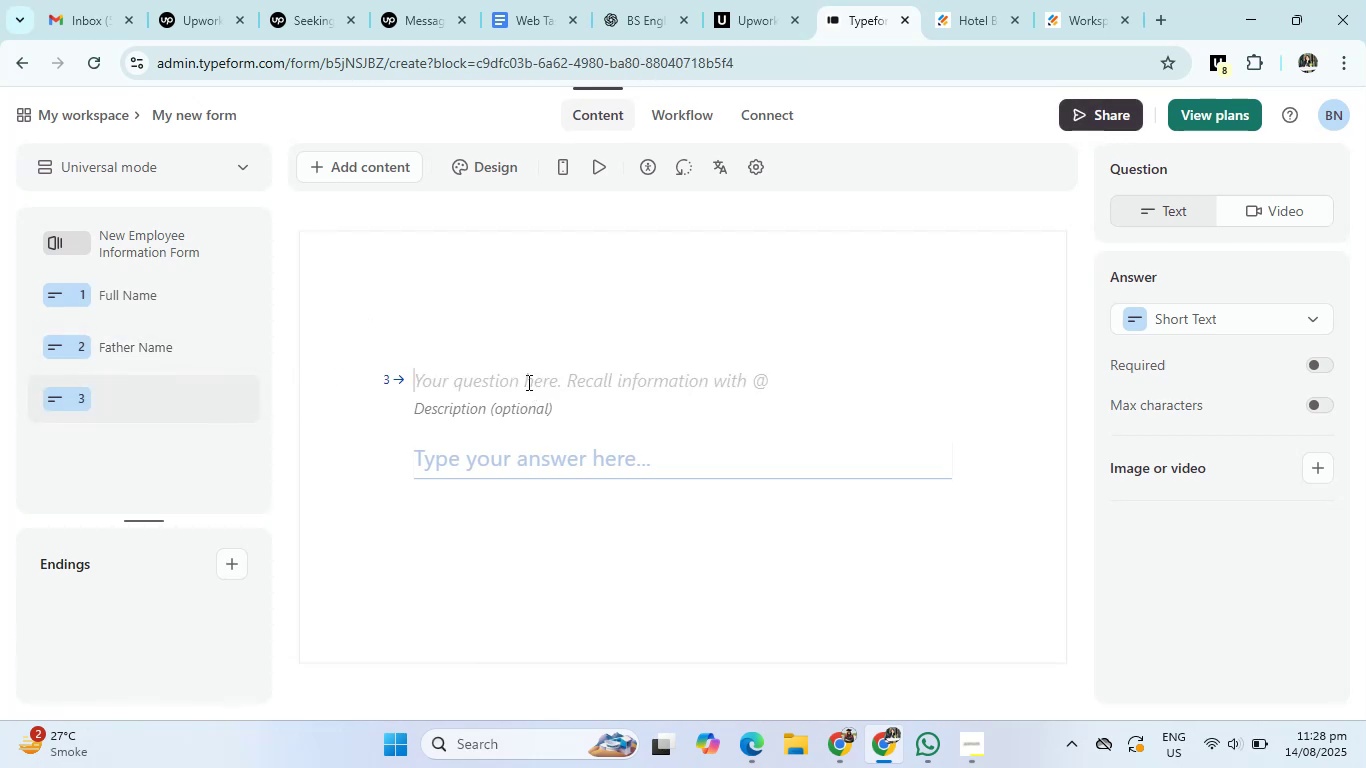 
type(CNIC Number)
 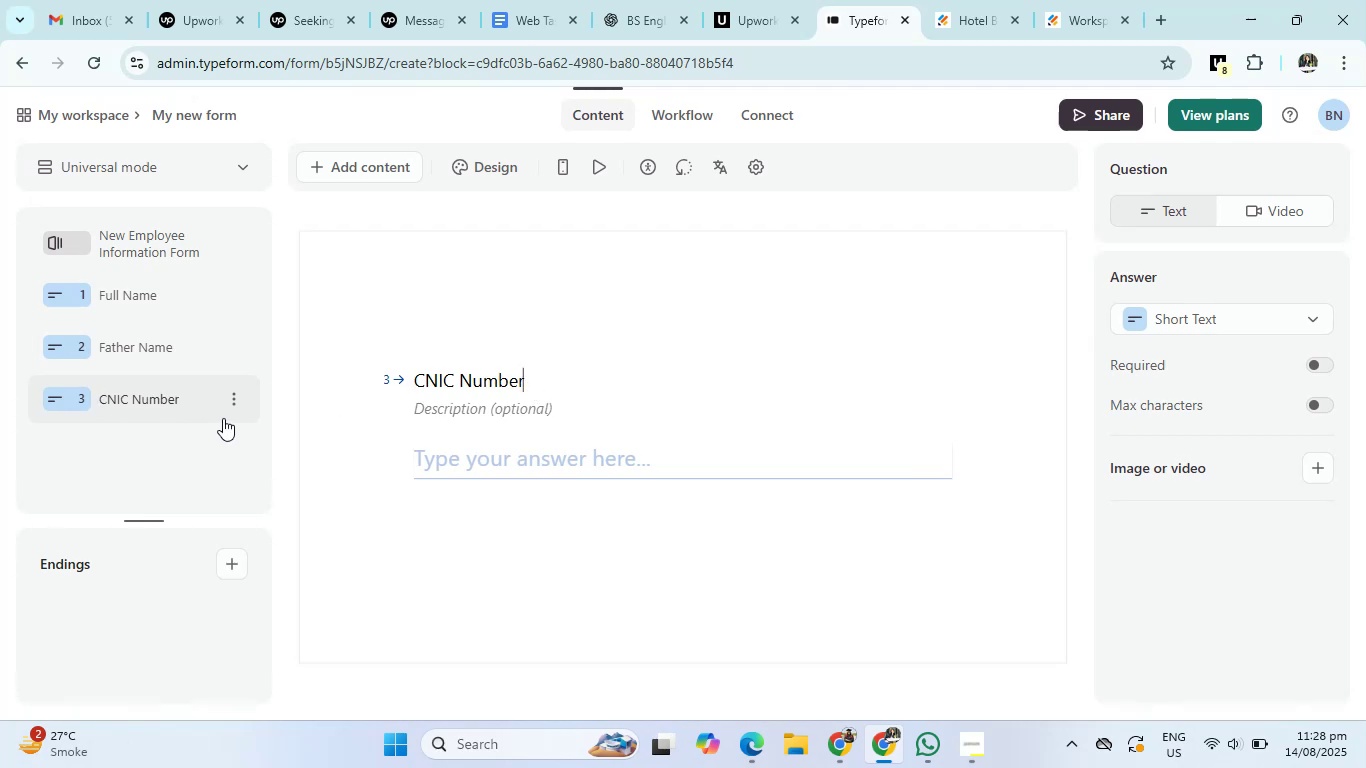 
left_click([234, 399])
 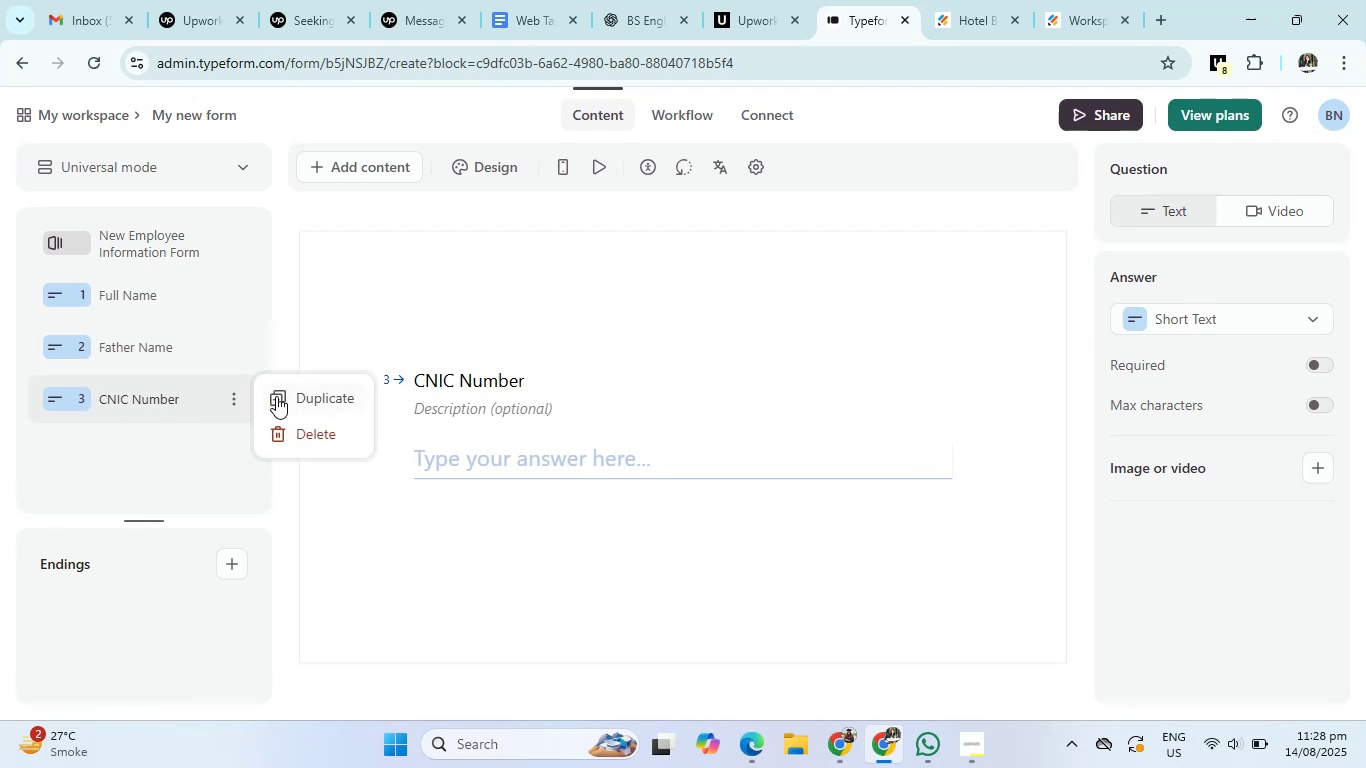 
left_click([287, 396])
 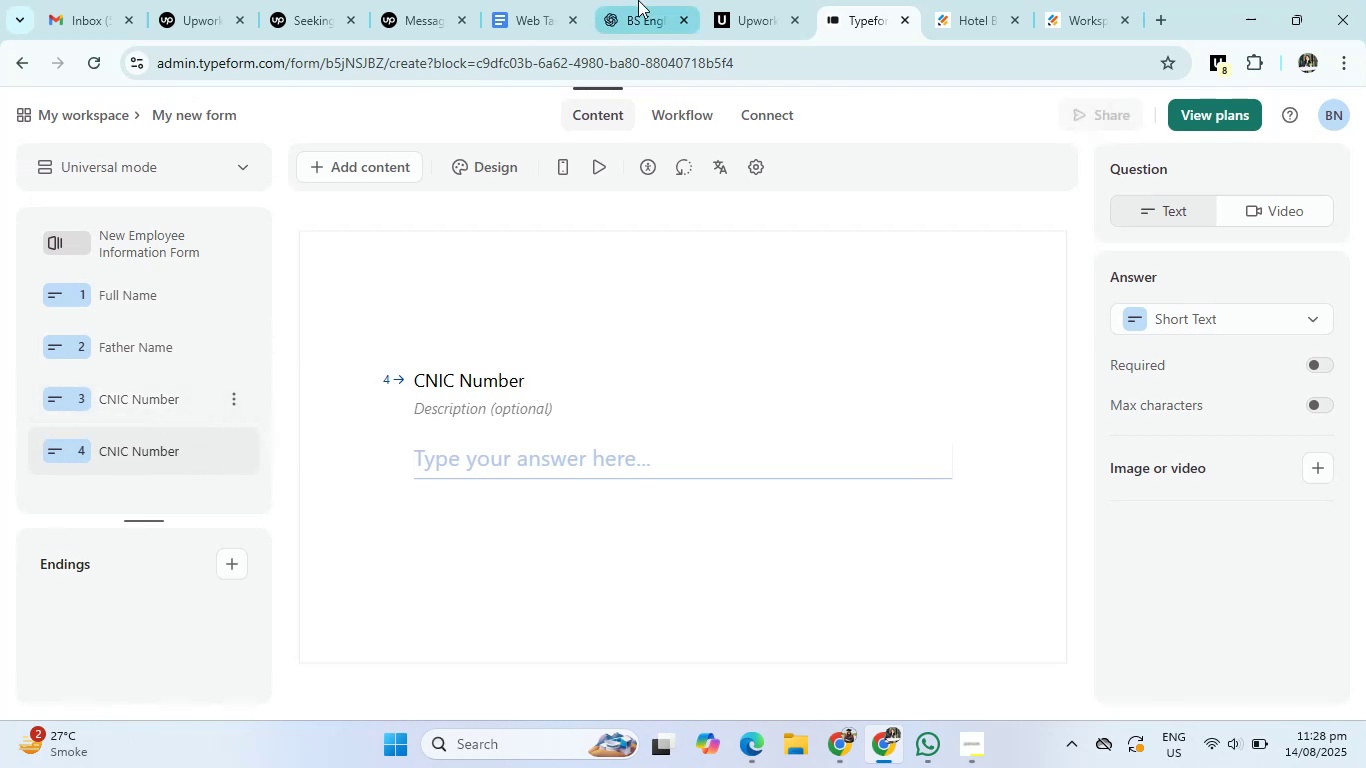 
left_click([644, 0])
 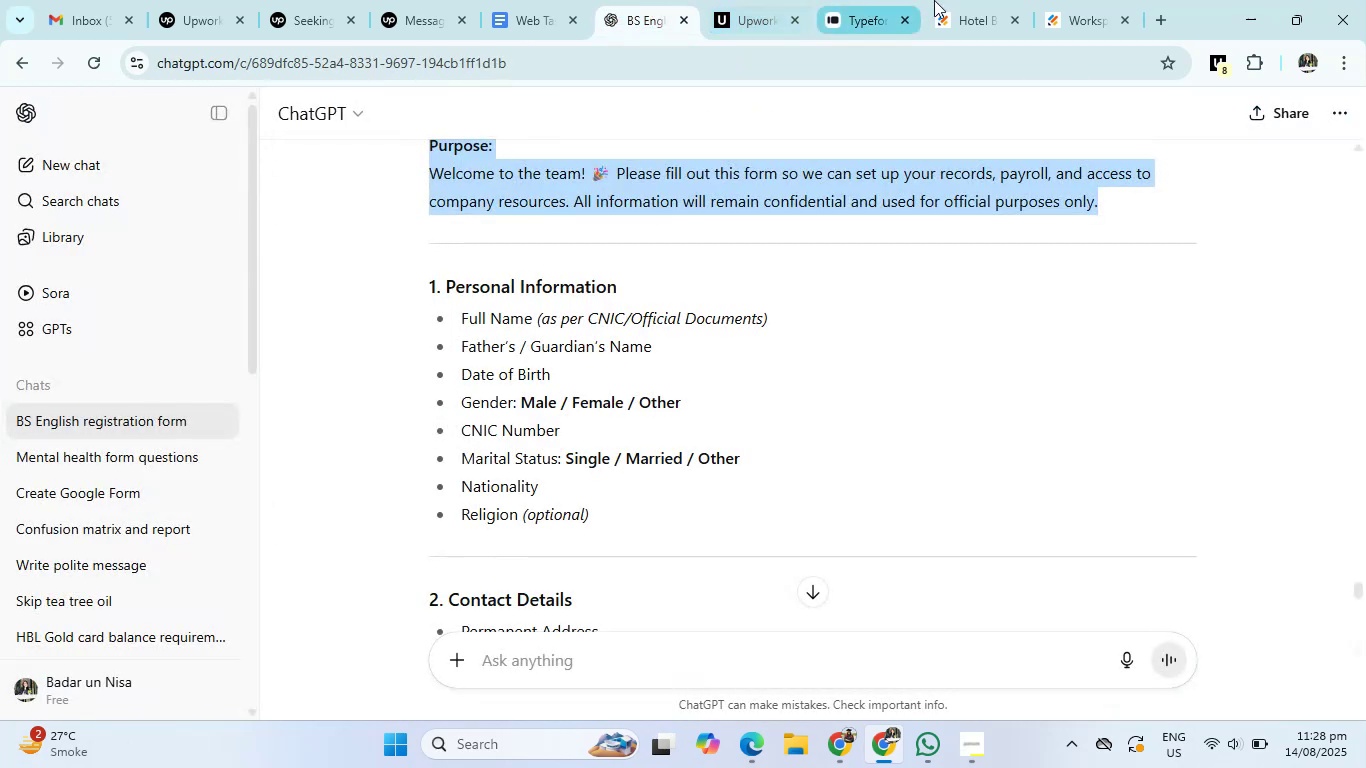 
left_click([833, 7])
 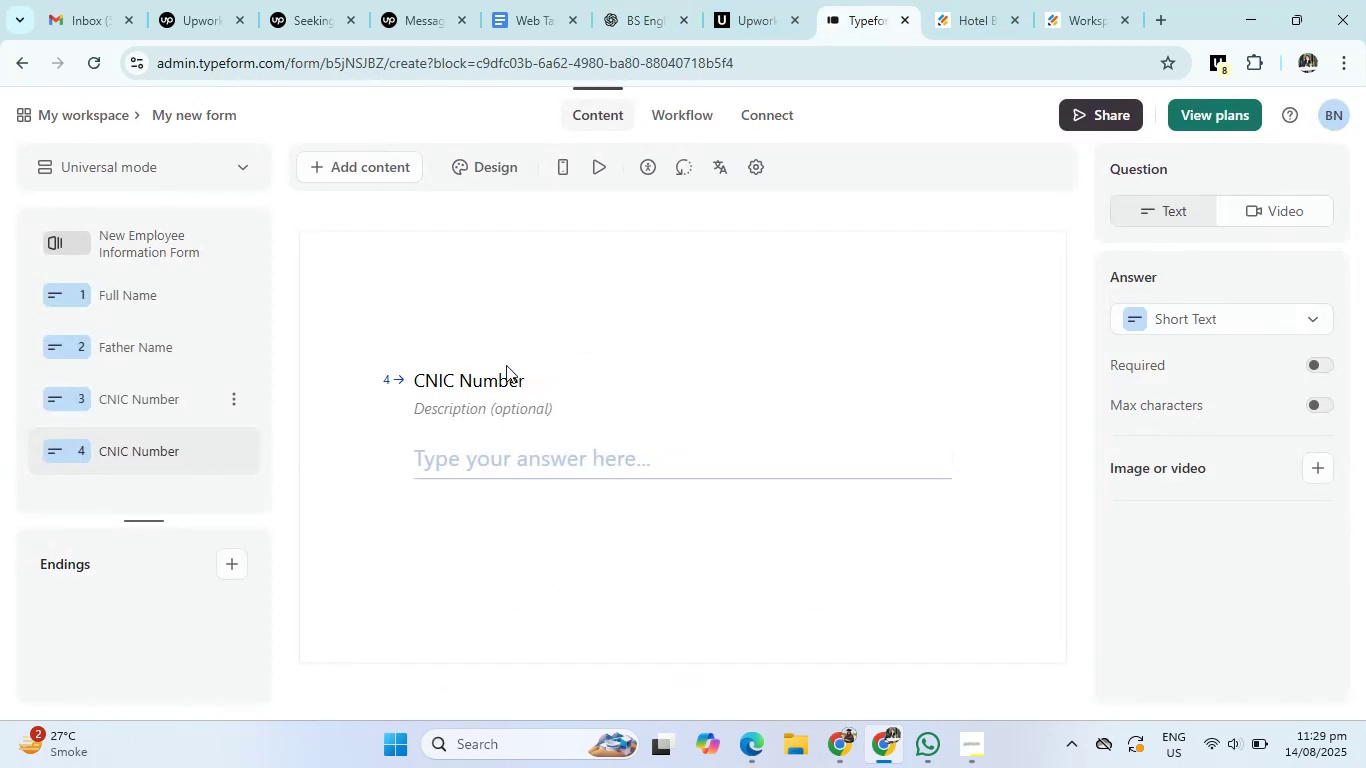 
left_click_drag(start_coordinate=[520, 382], to_coordinate=[414, 394])
 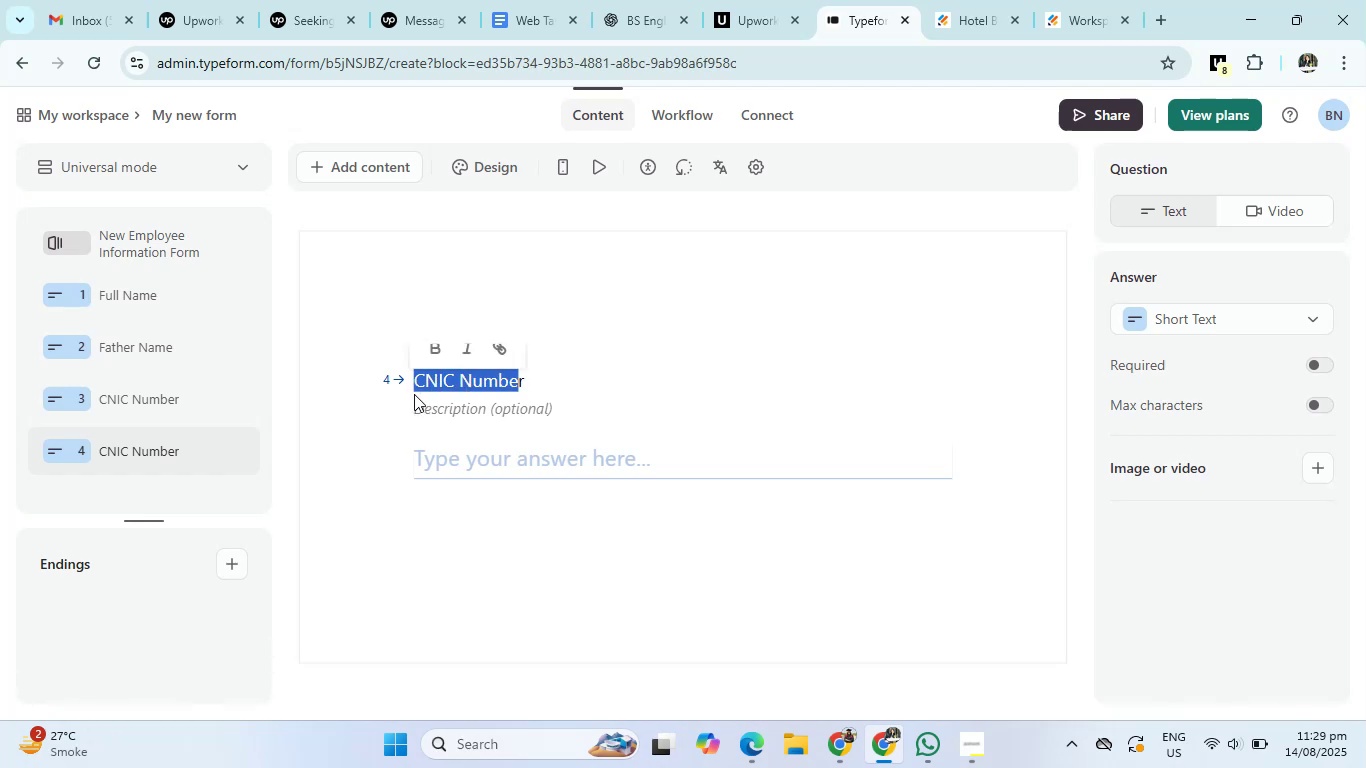 
key(Backspace)
 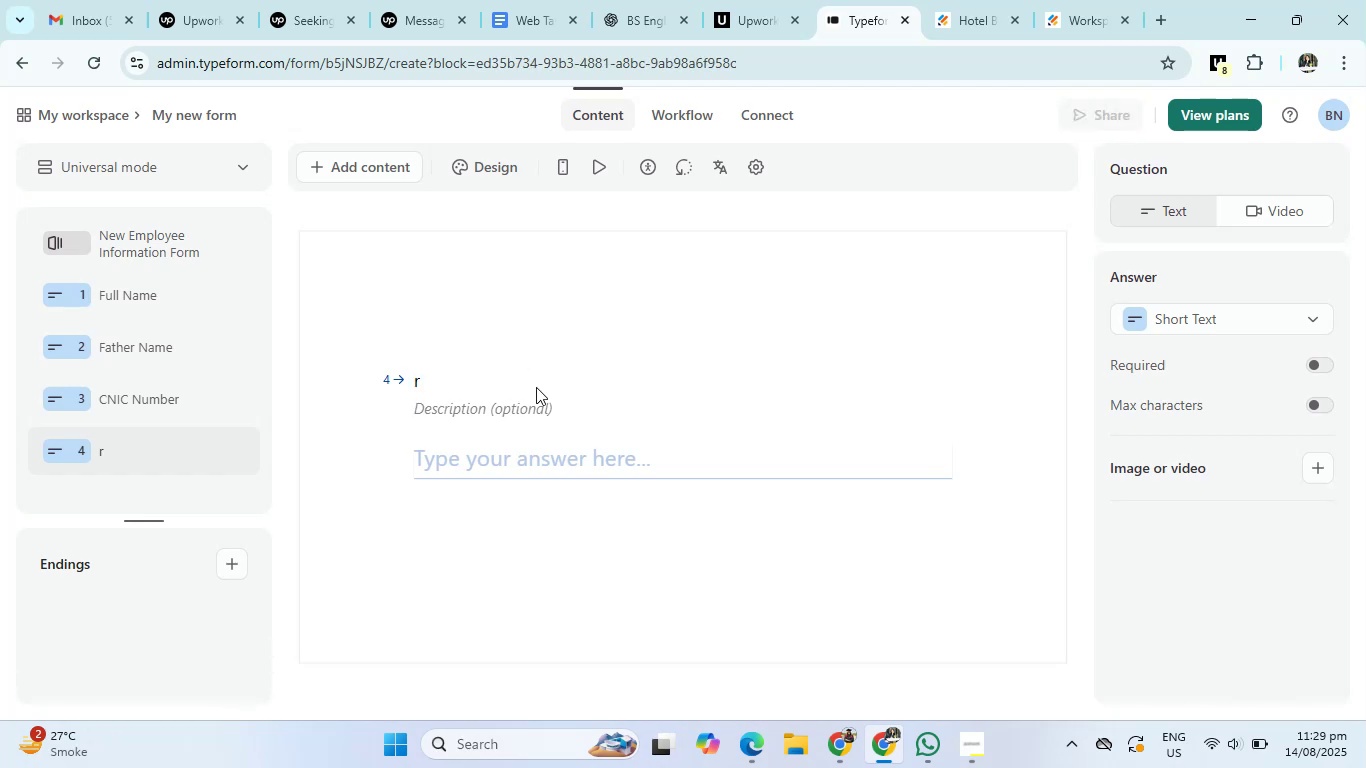 
key(ArrowRight)
 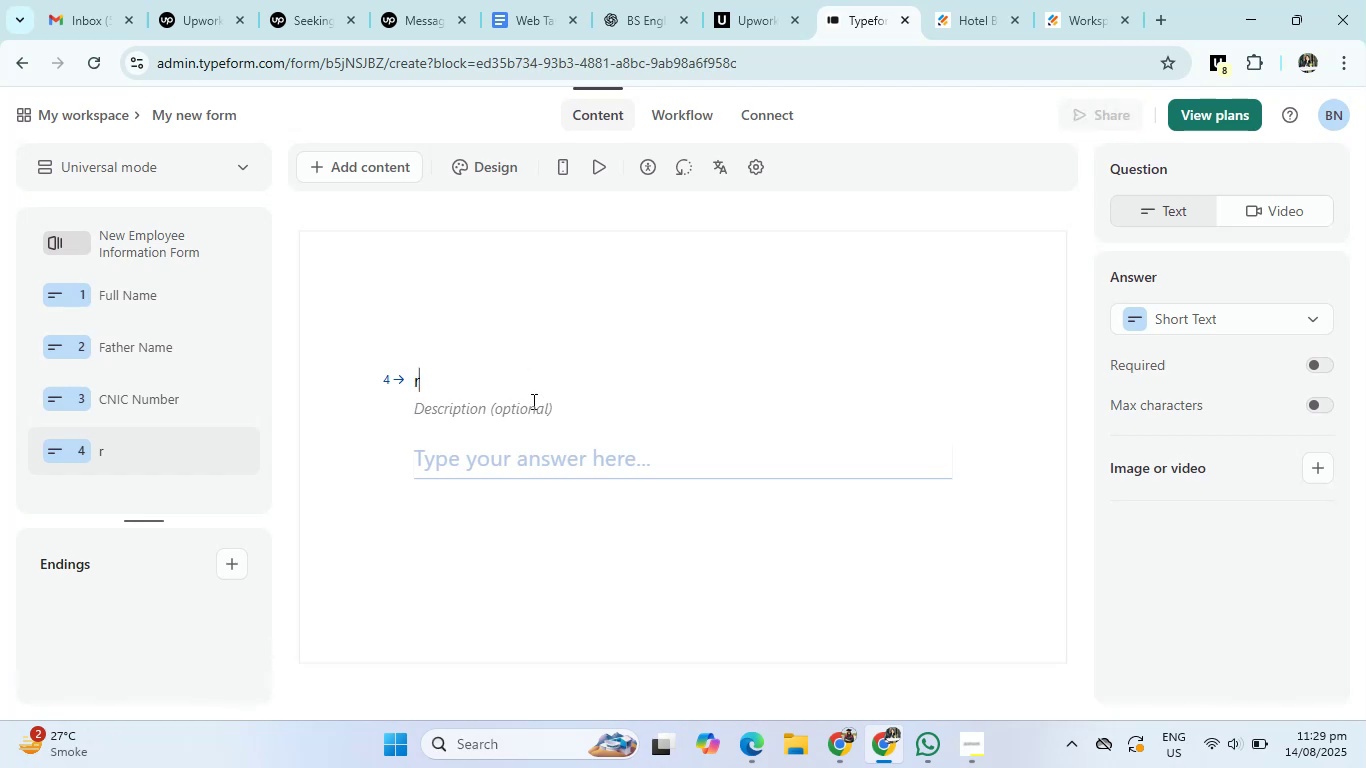 
key(Backspace)
type(Date of Birth)
 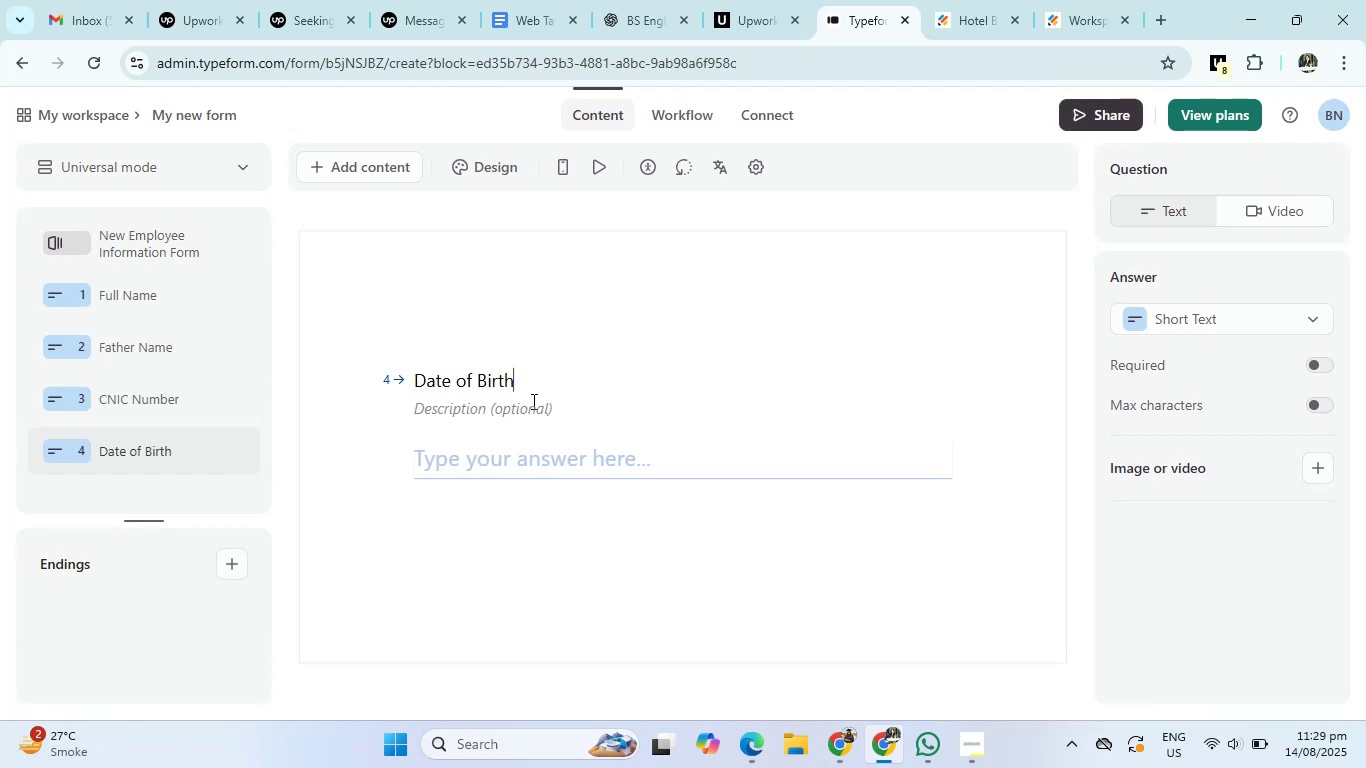 
left_click([1217, 317])
 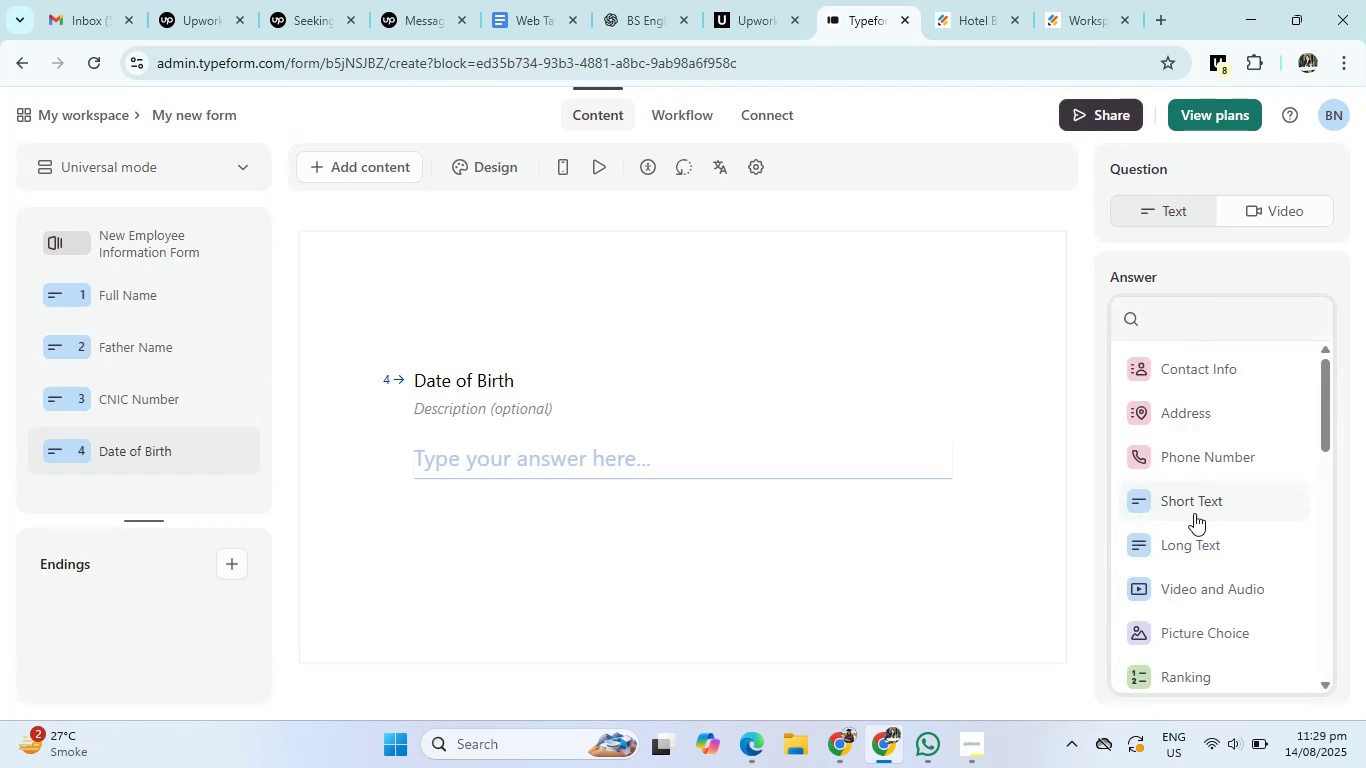 
scroll: coordinate [1227, 592], scroll_direction: down, amount: 2.0
 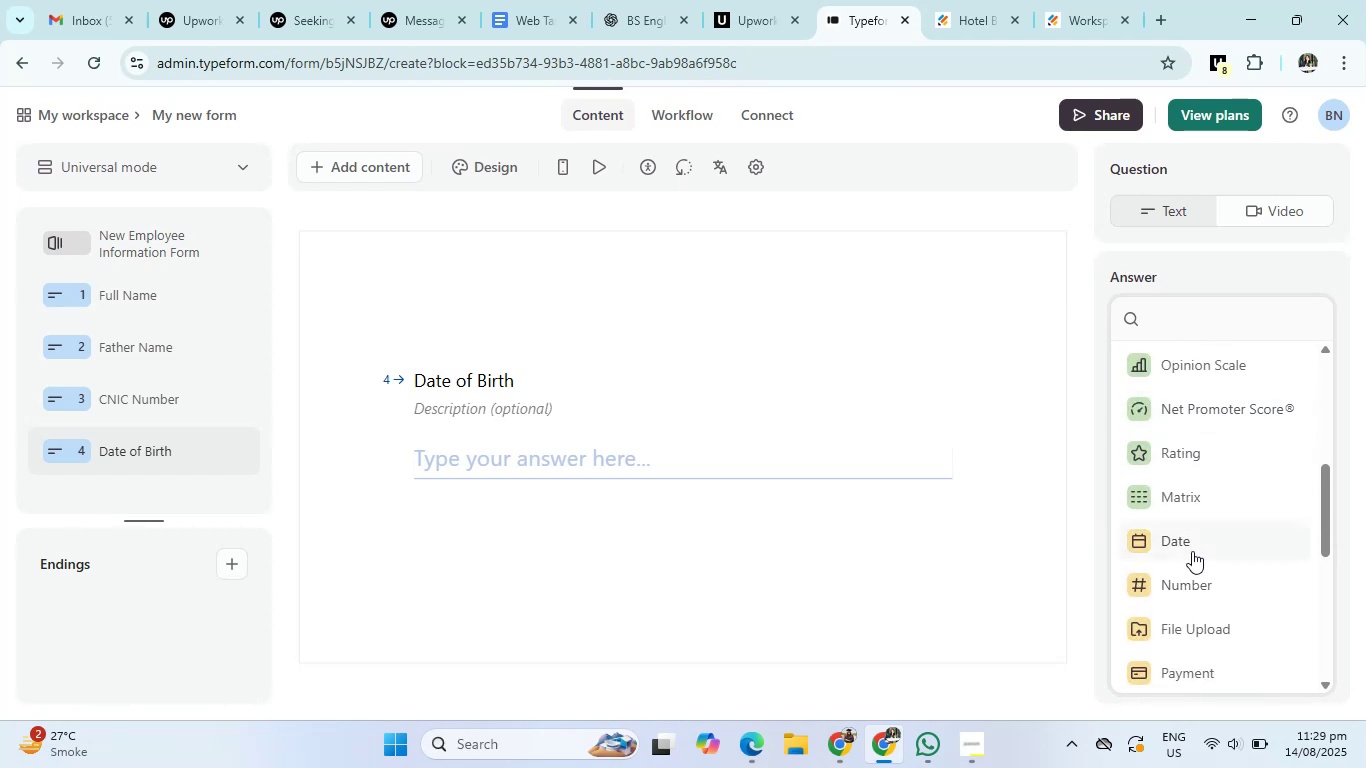 
left_click([1191, 550])
 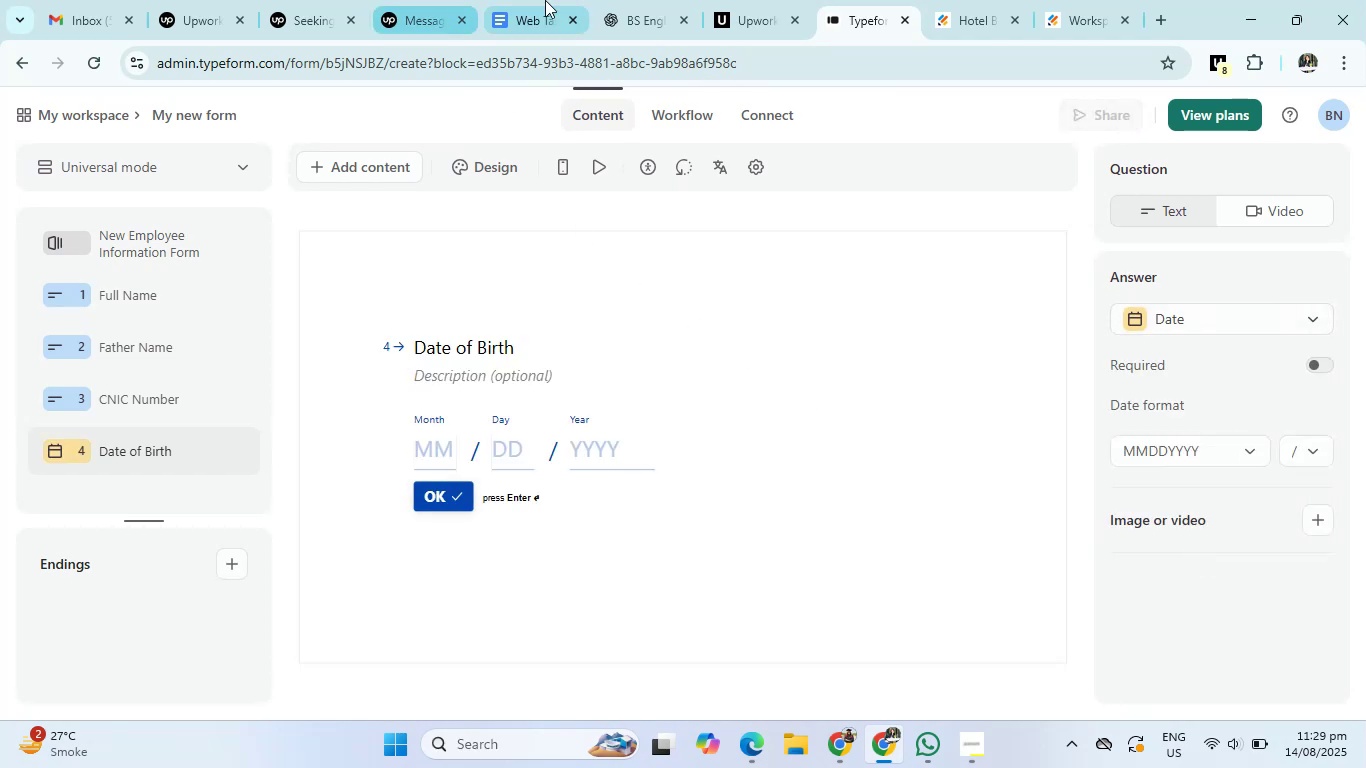 
left_click([630, 0])
 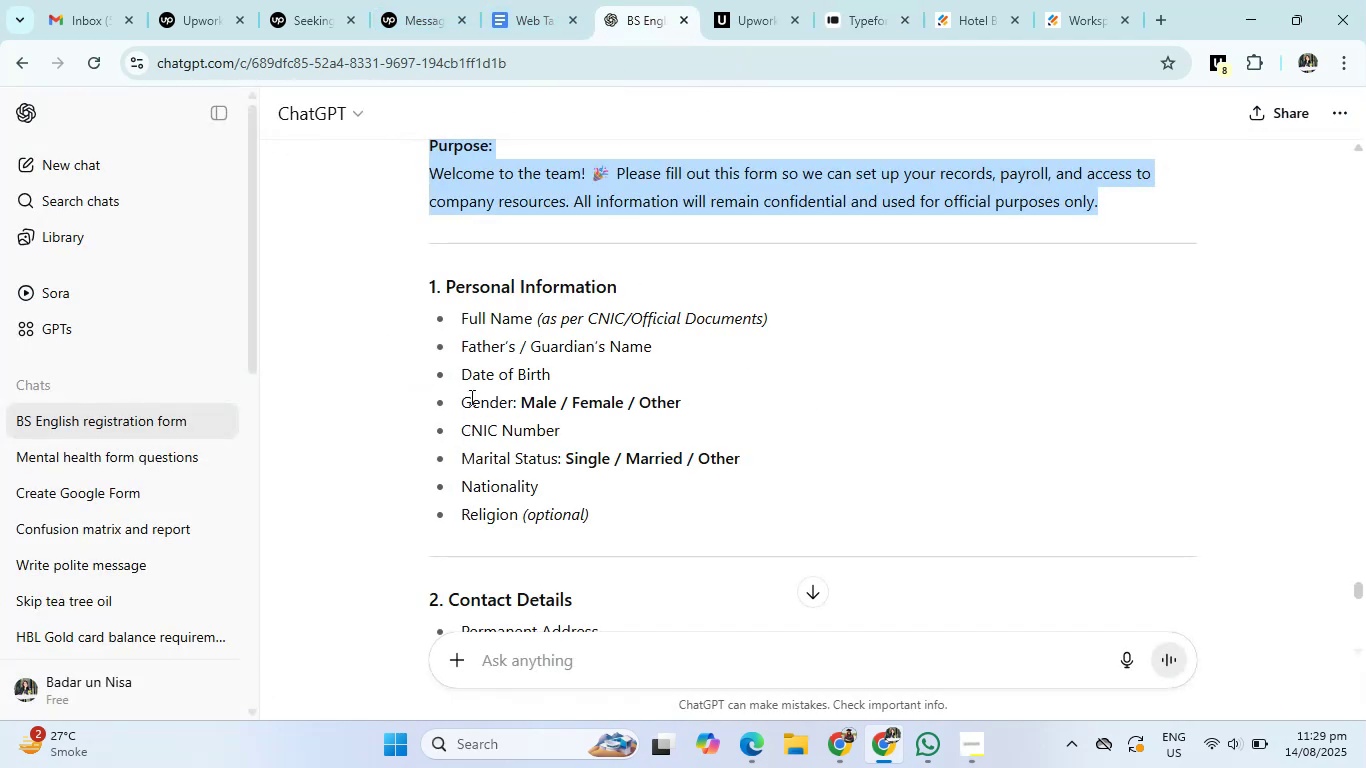 
left_click([863, 3])
 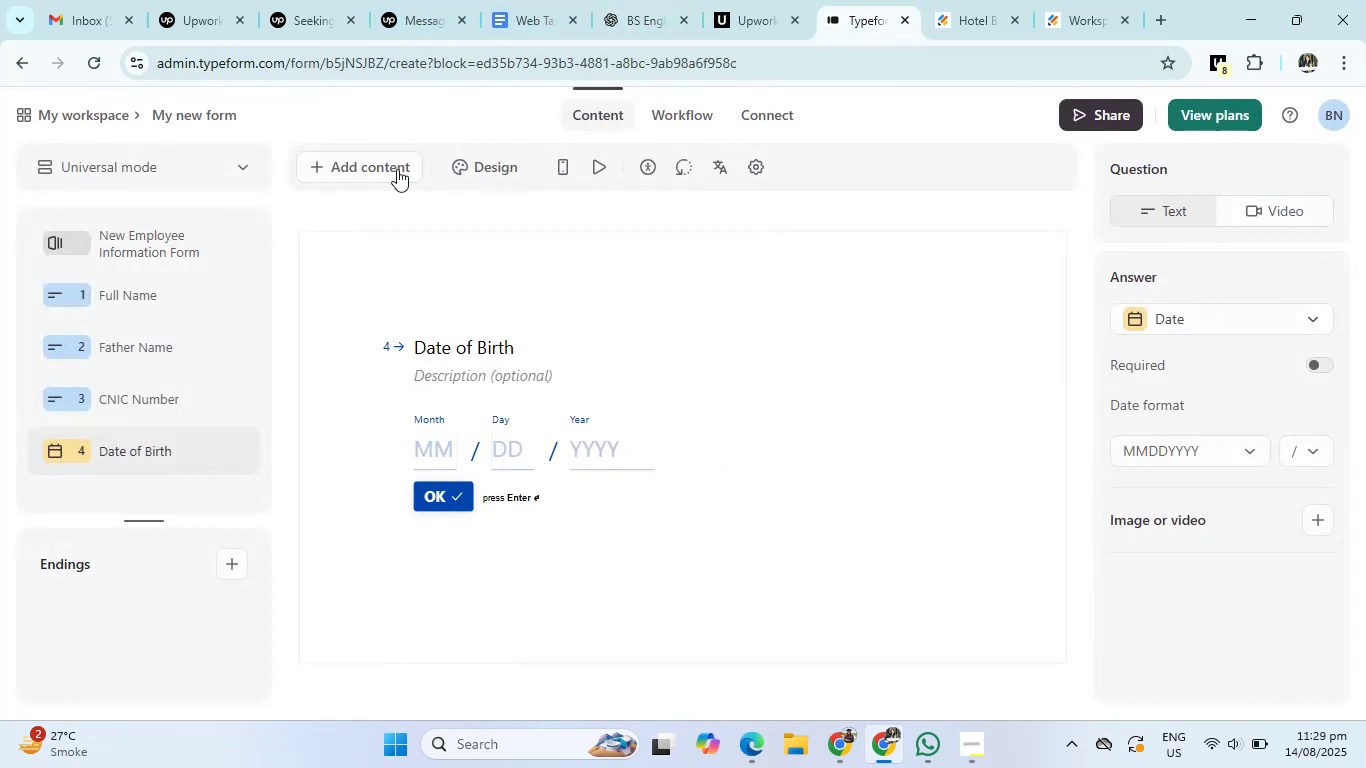 
left_click([392, 167])
 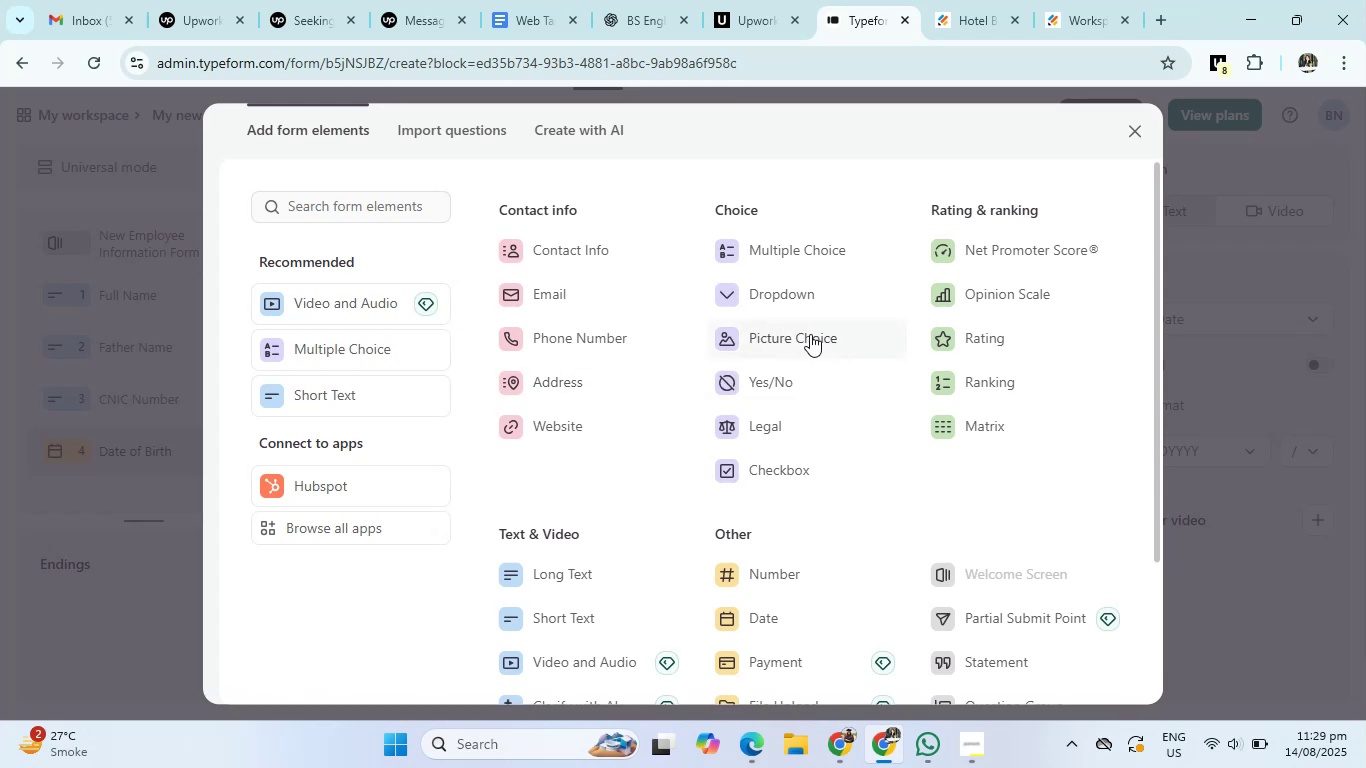 
left_click([784, 297])
 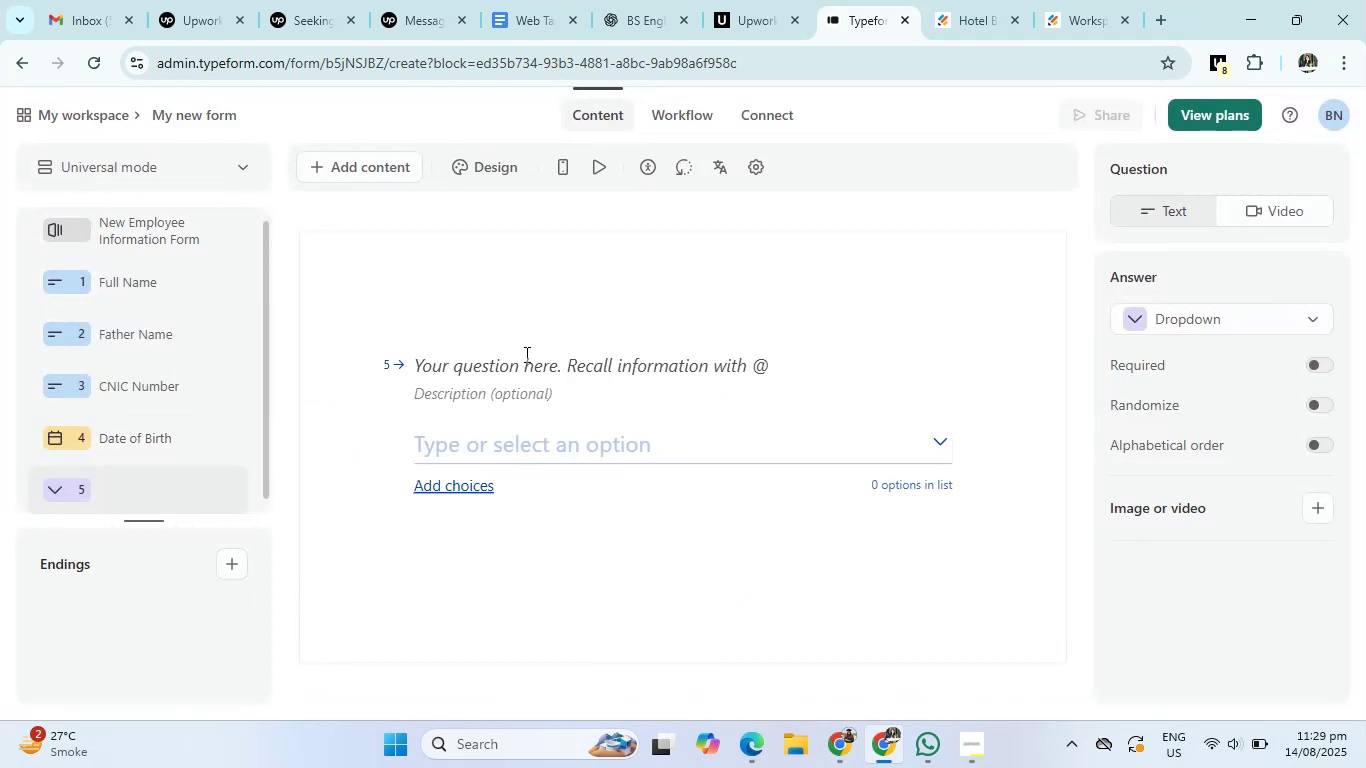 
left_click([527, 366])
 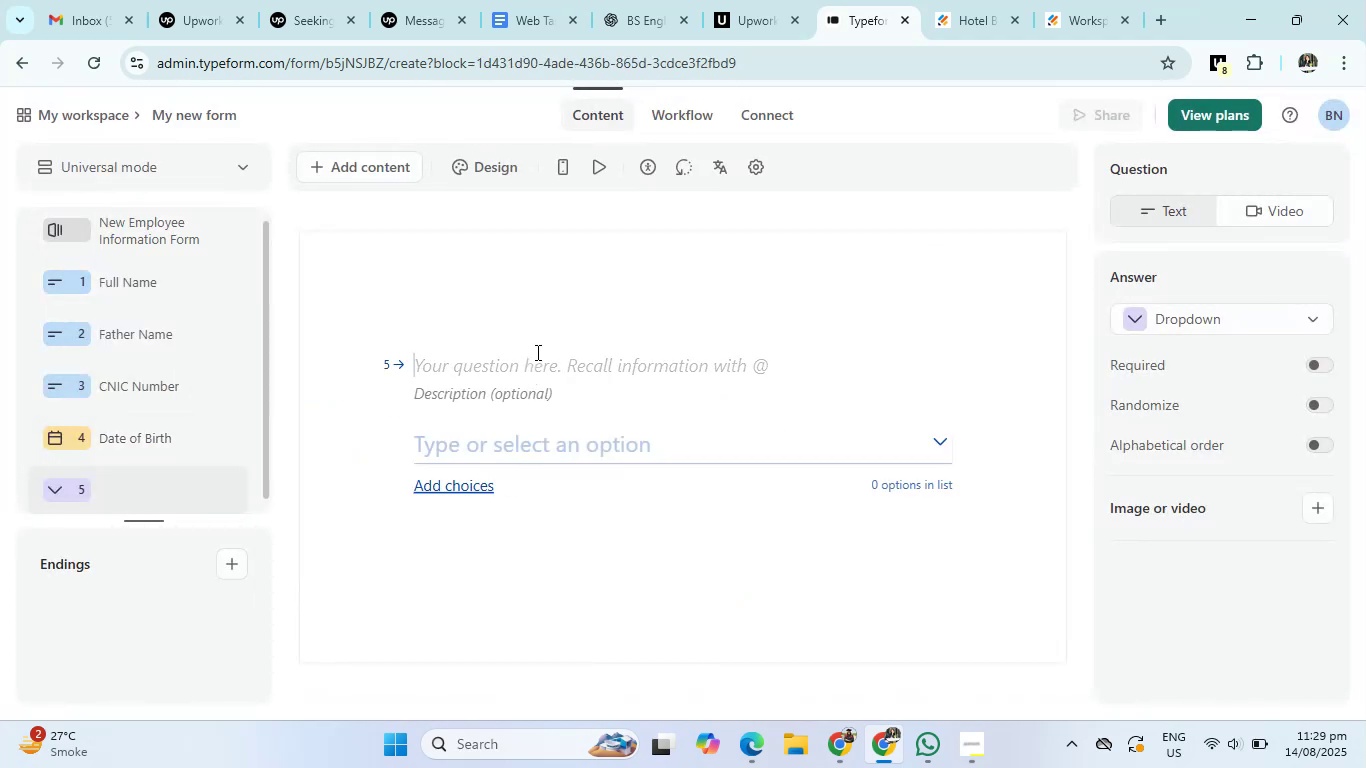 
type(Gender)
 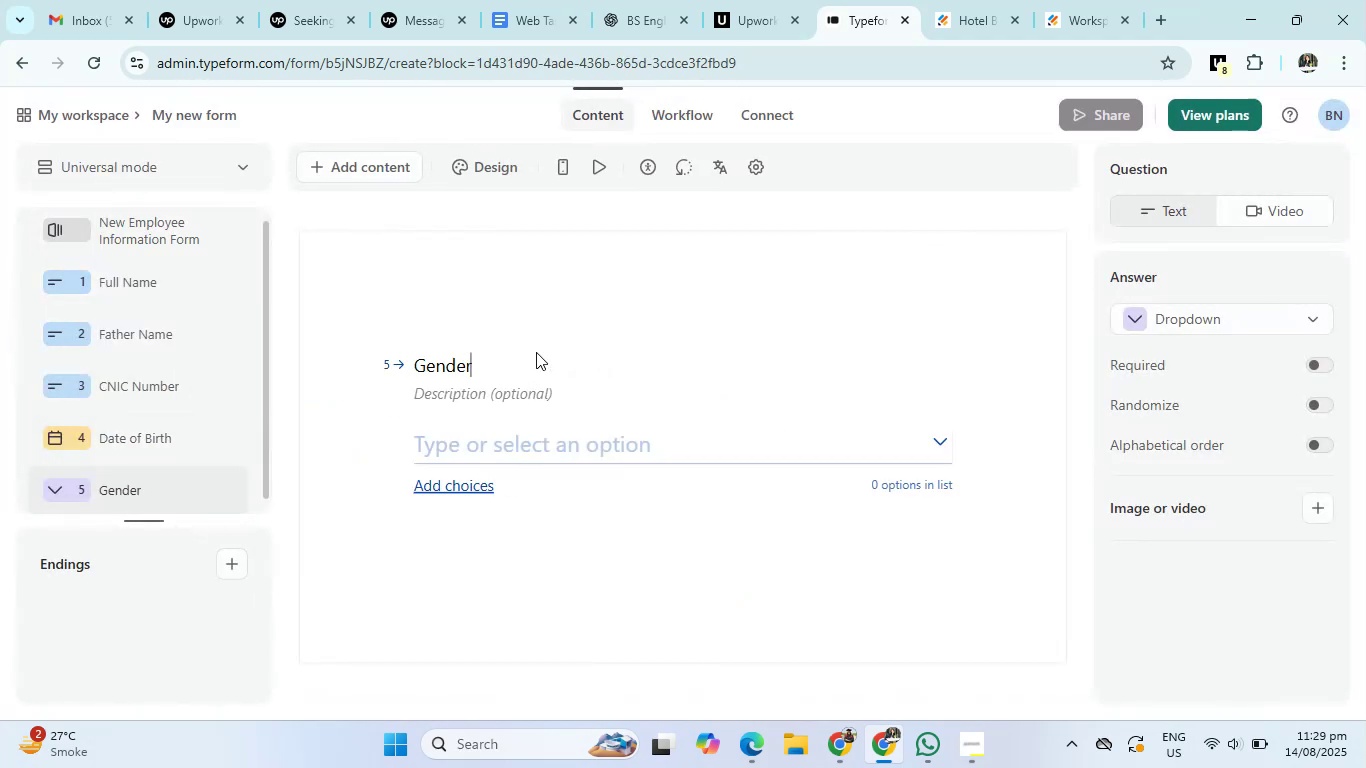 
scroll: coordinate [525, 387], scroll_direction: down, amount: 1.0
 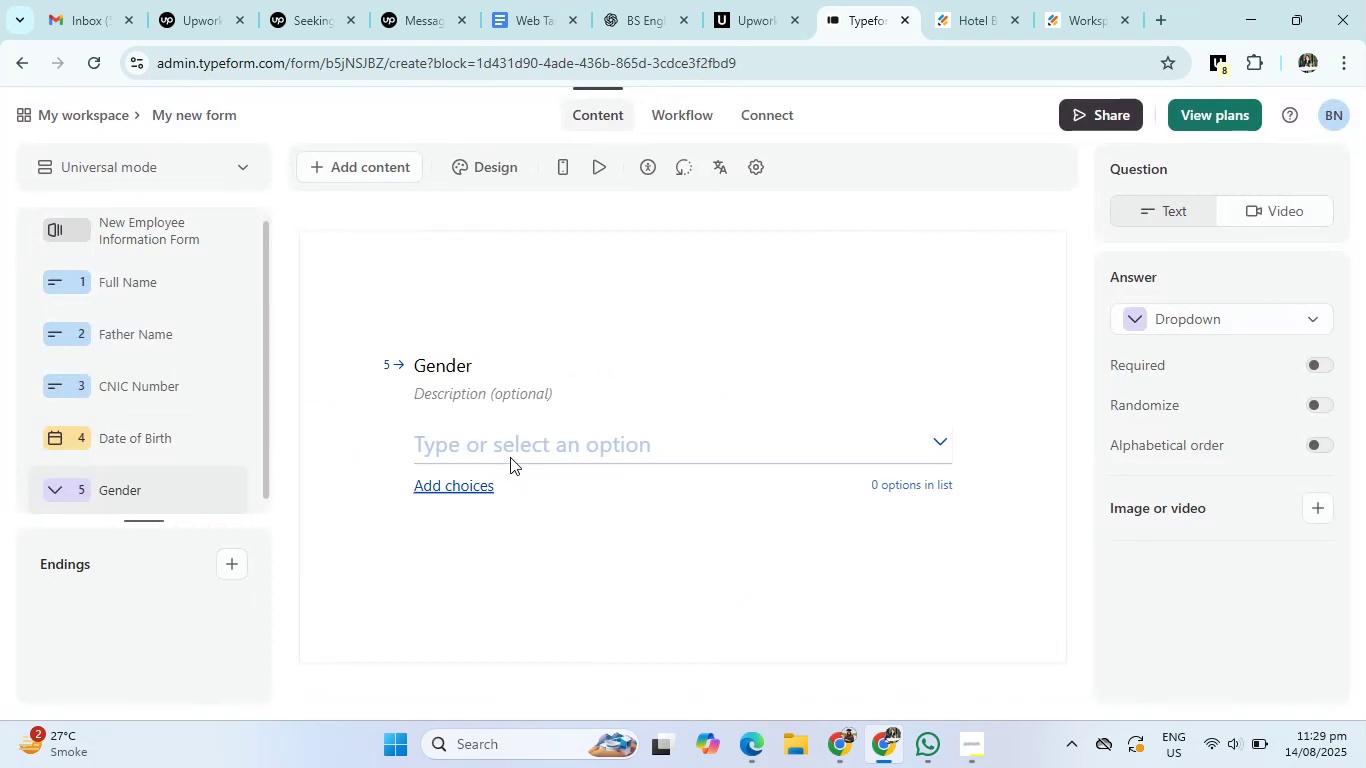 
left_click([515, 447])
 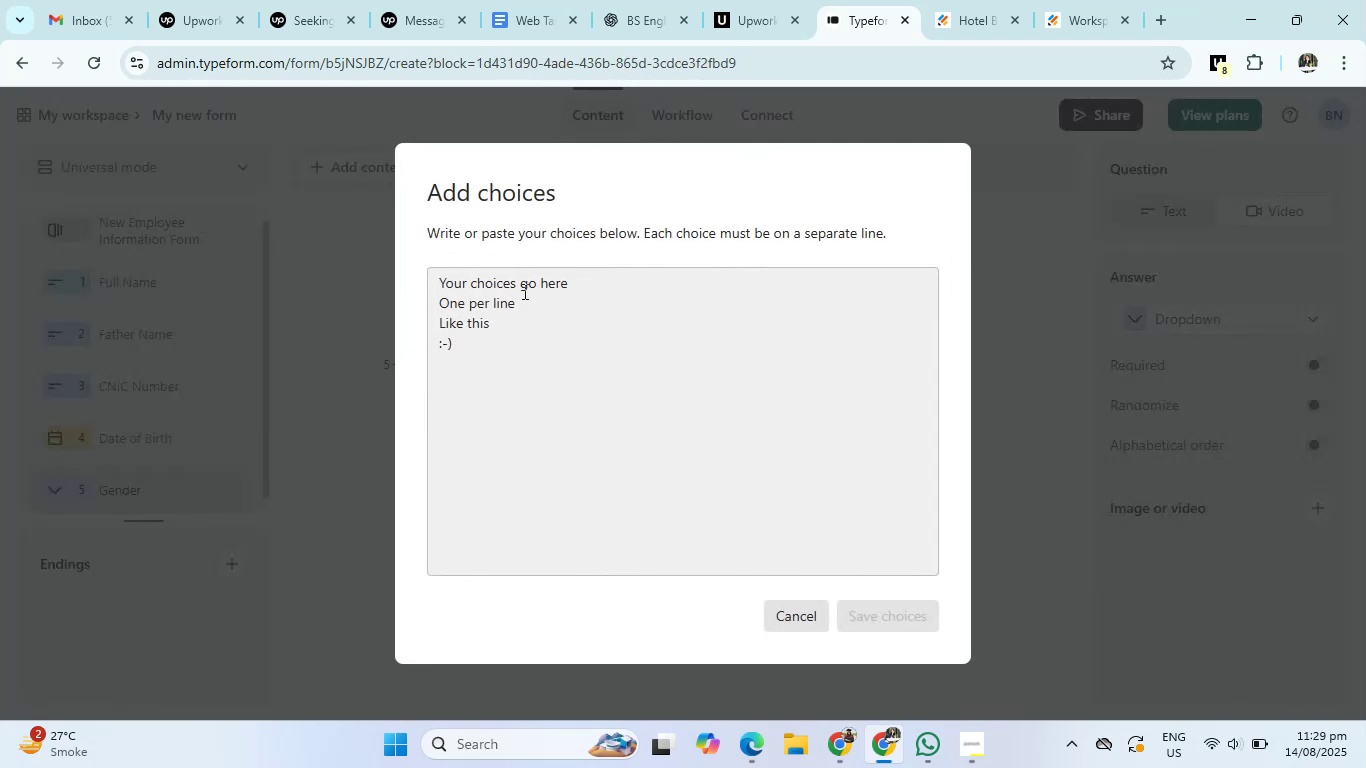 
left_click([520, 289])
 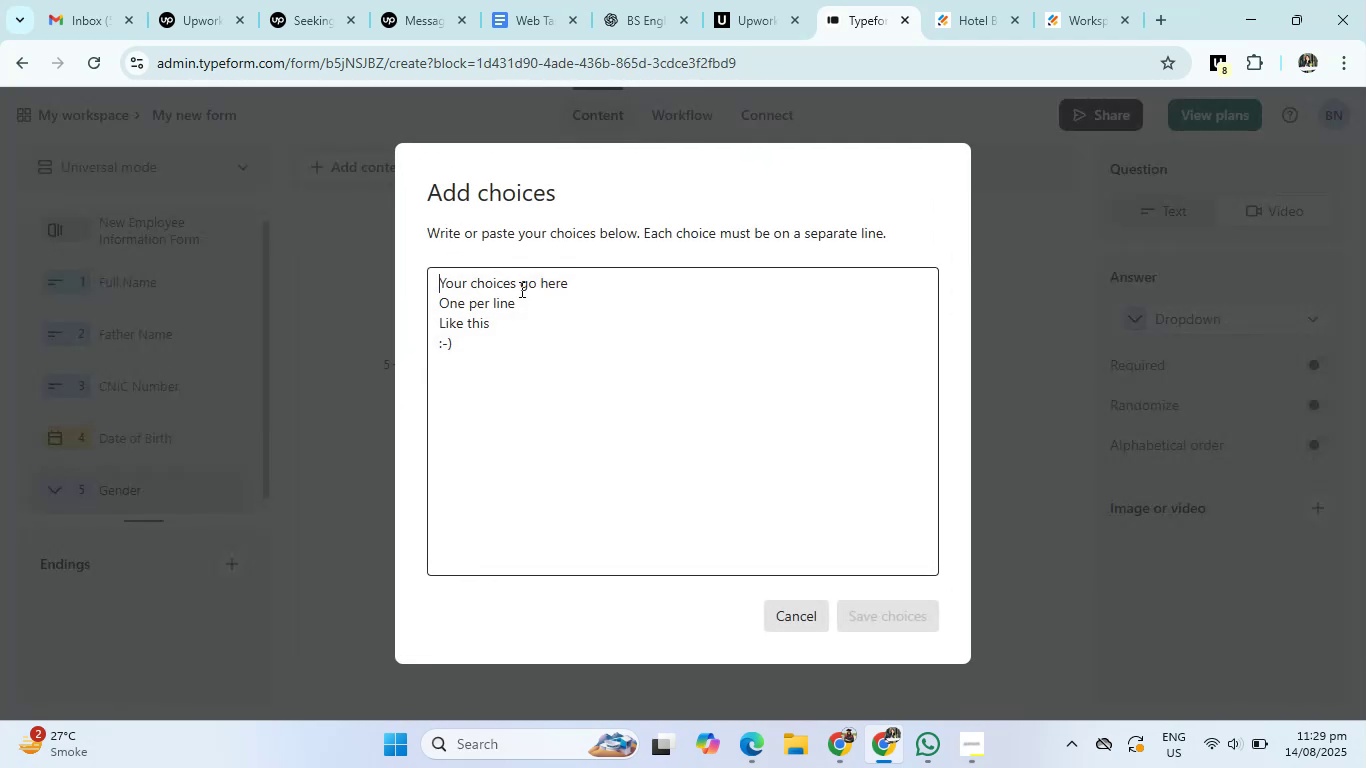 
type(Male)
 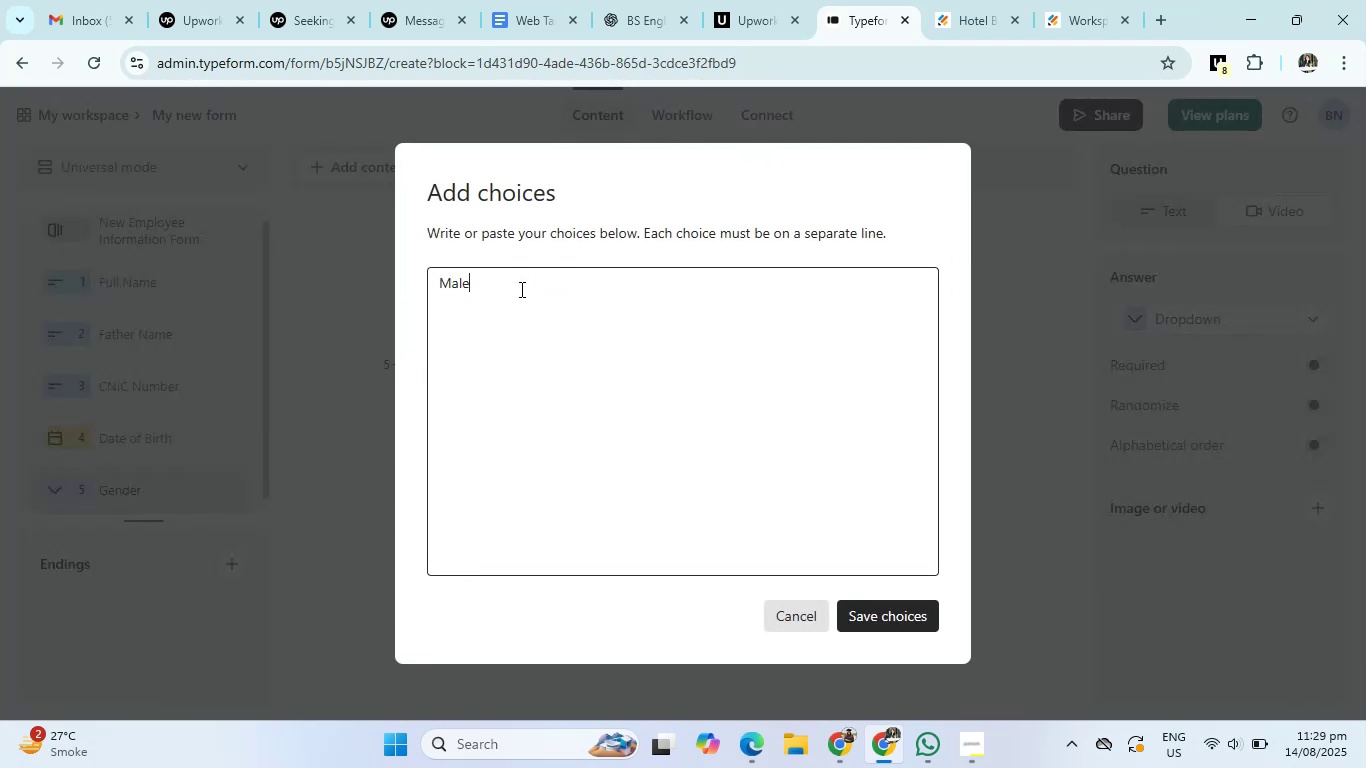 
key(Enter)
 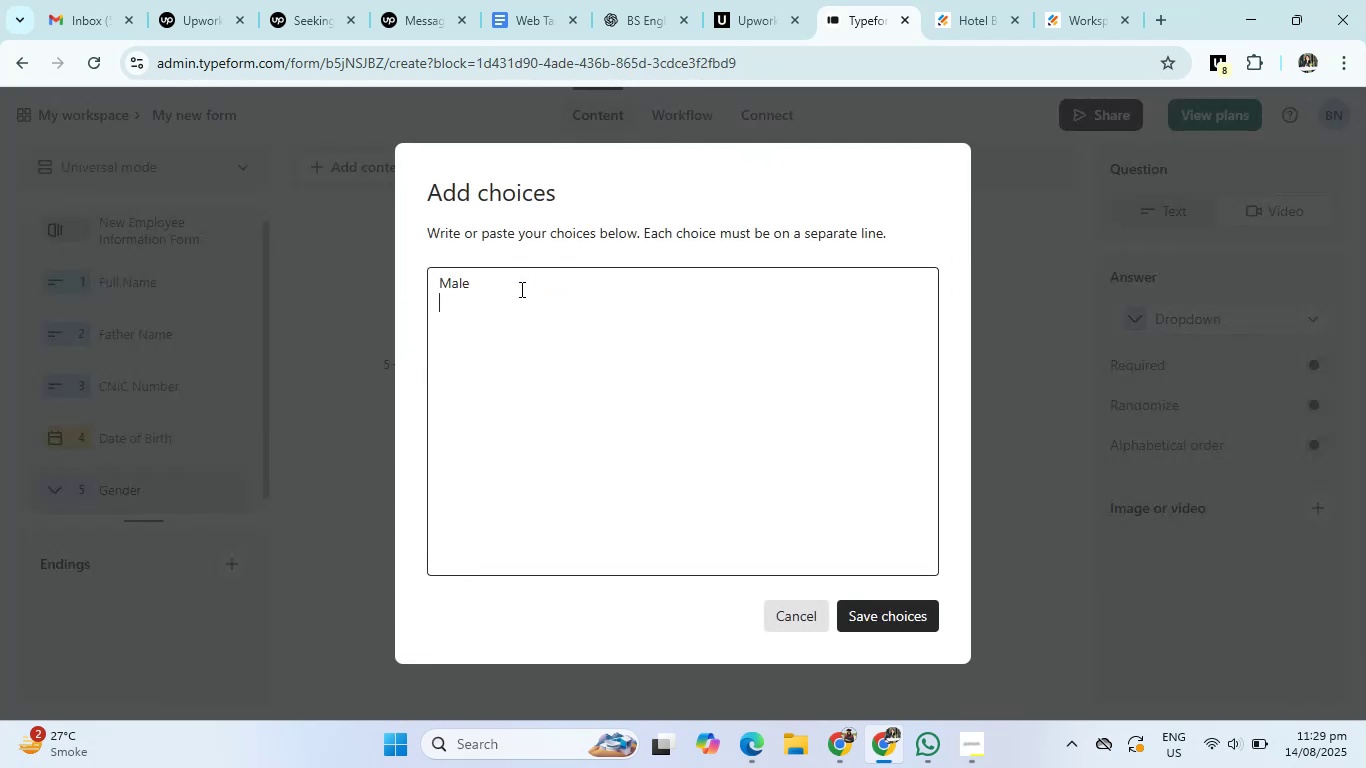 
type(Female)
 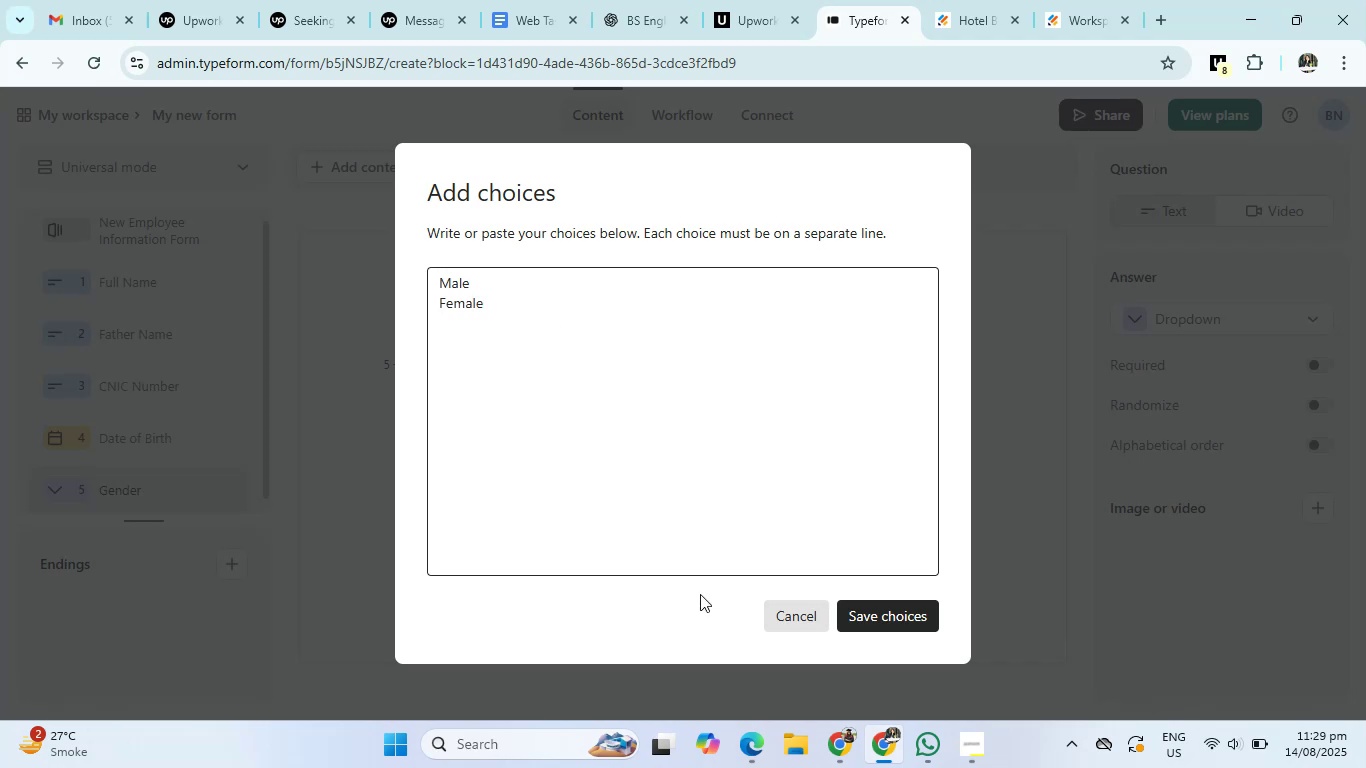 